 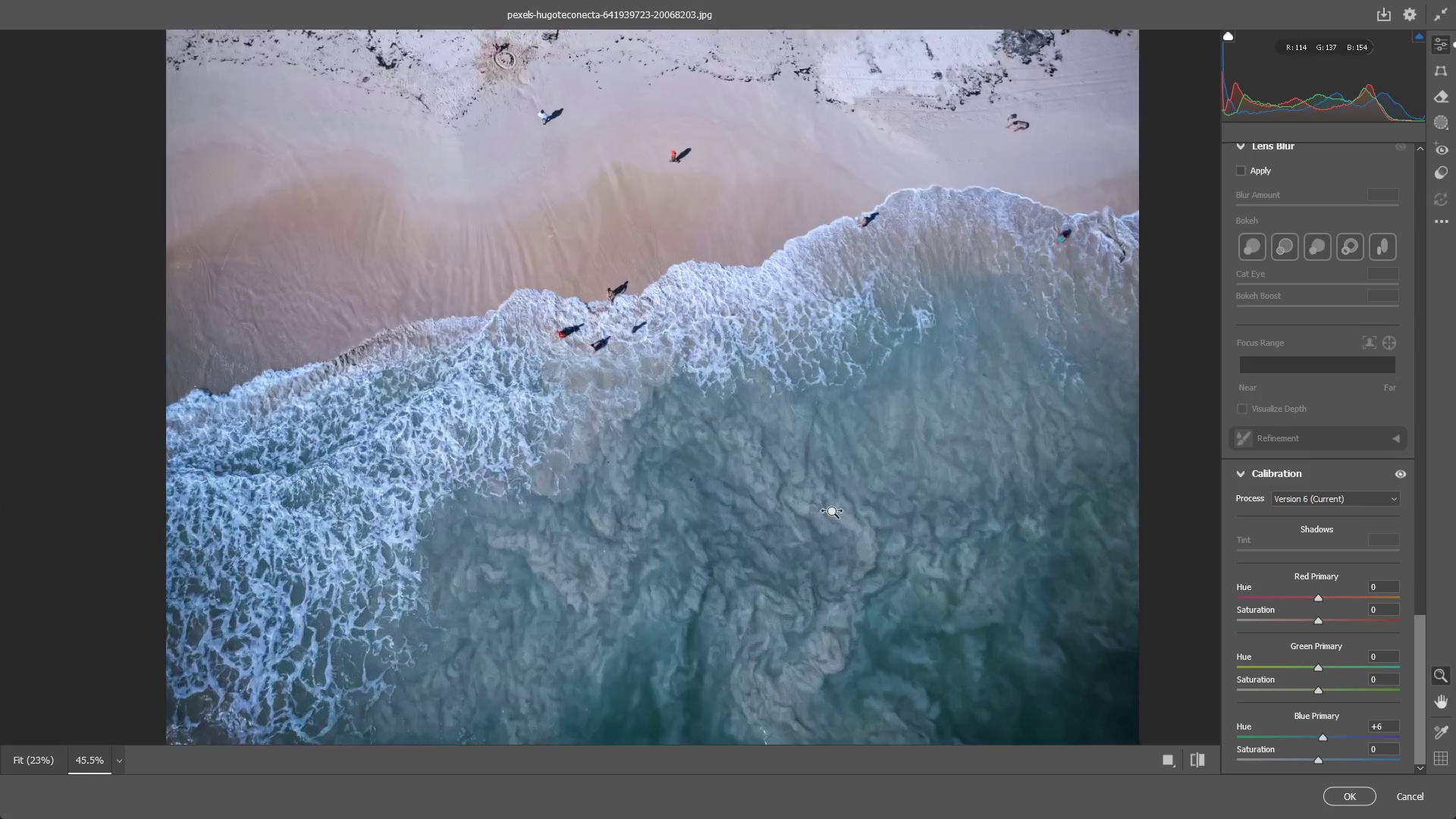 
left_click_drag(start_coordinate=[791, 504], to_coordinate=[830, 529])
 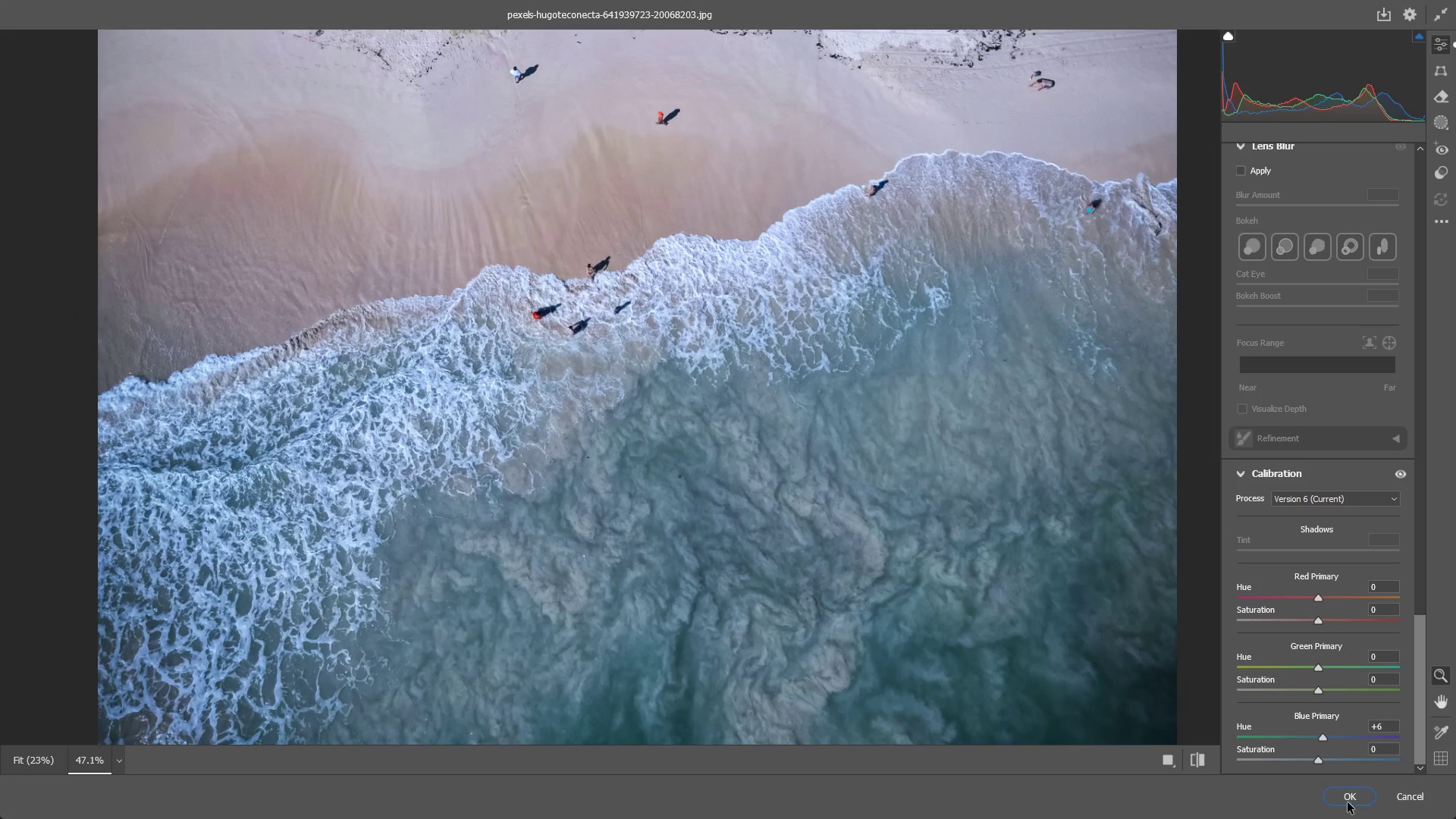 
left_click([1348, 804])
 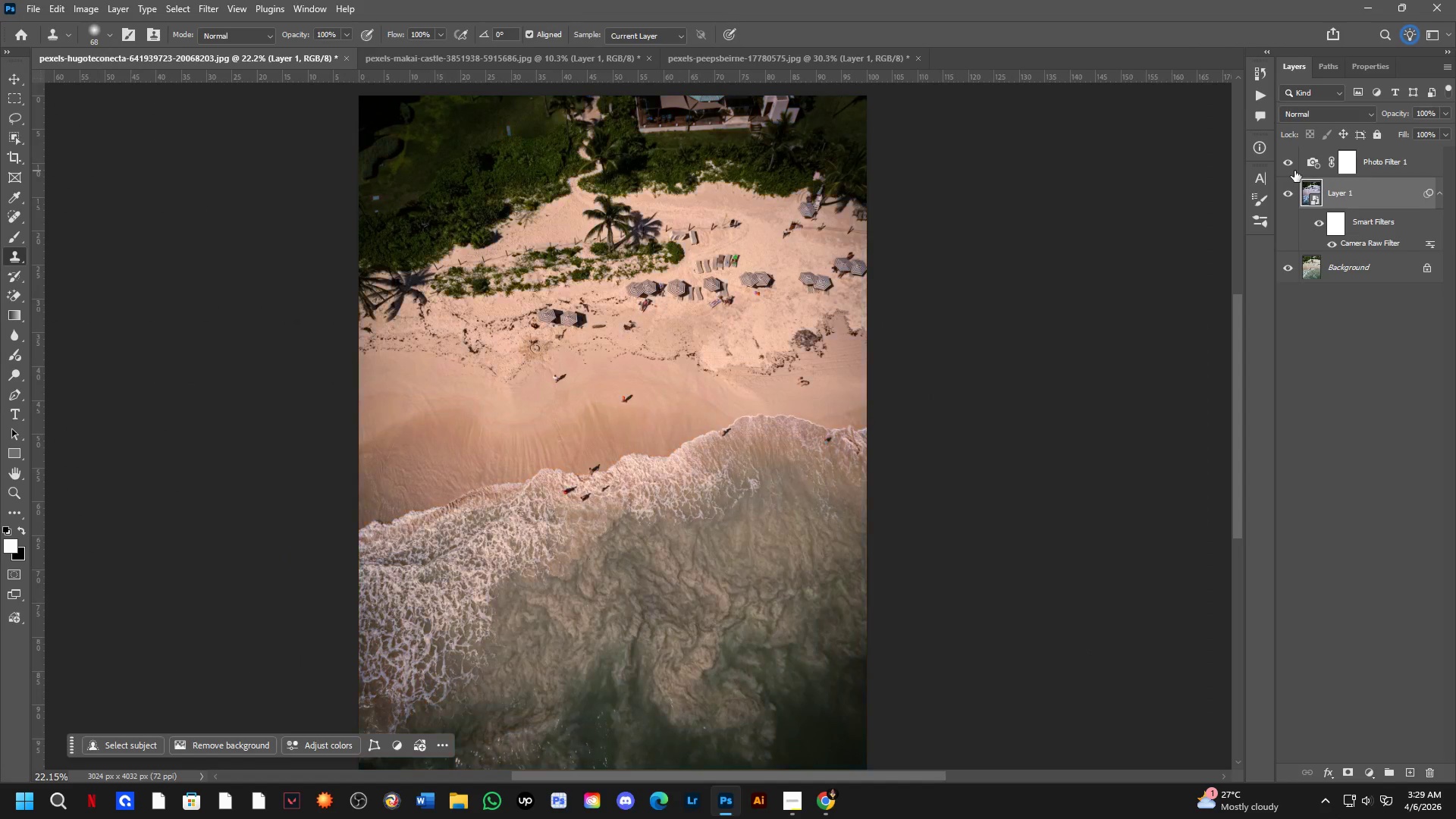 
scroll: coordinate [705, 503], scroll_direction: none, amount: 0.0
 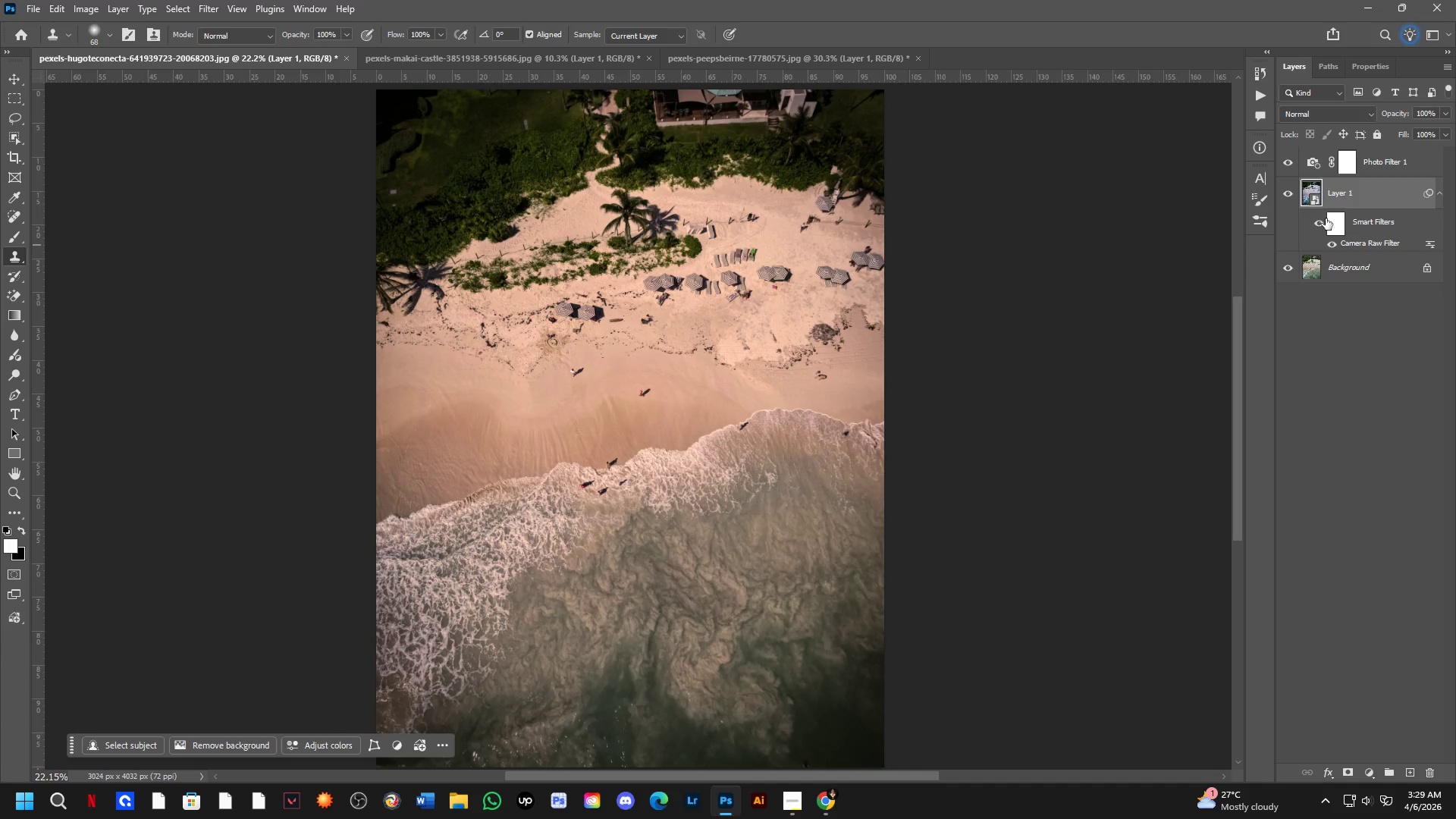 
key(Control+ControlLeft)
 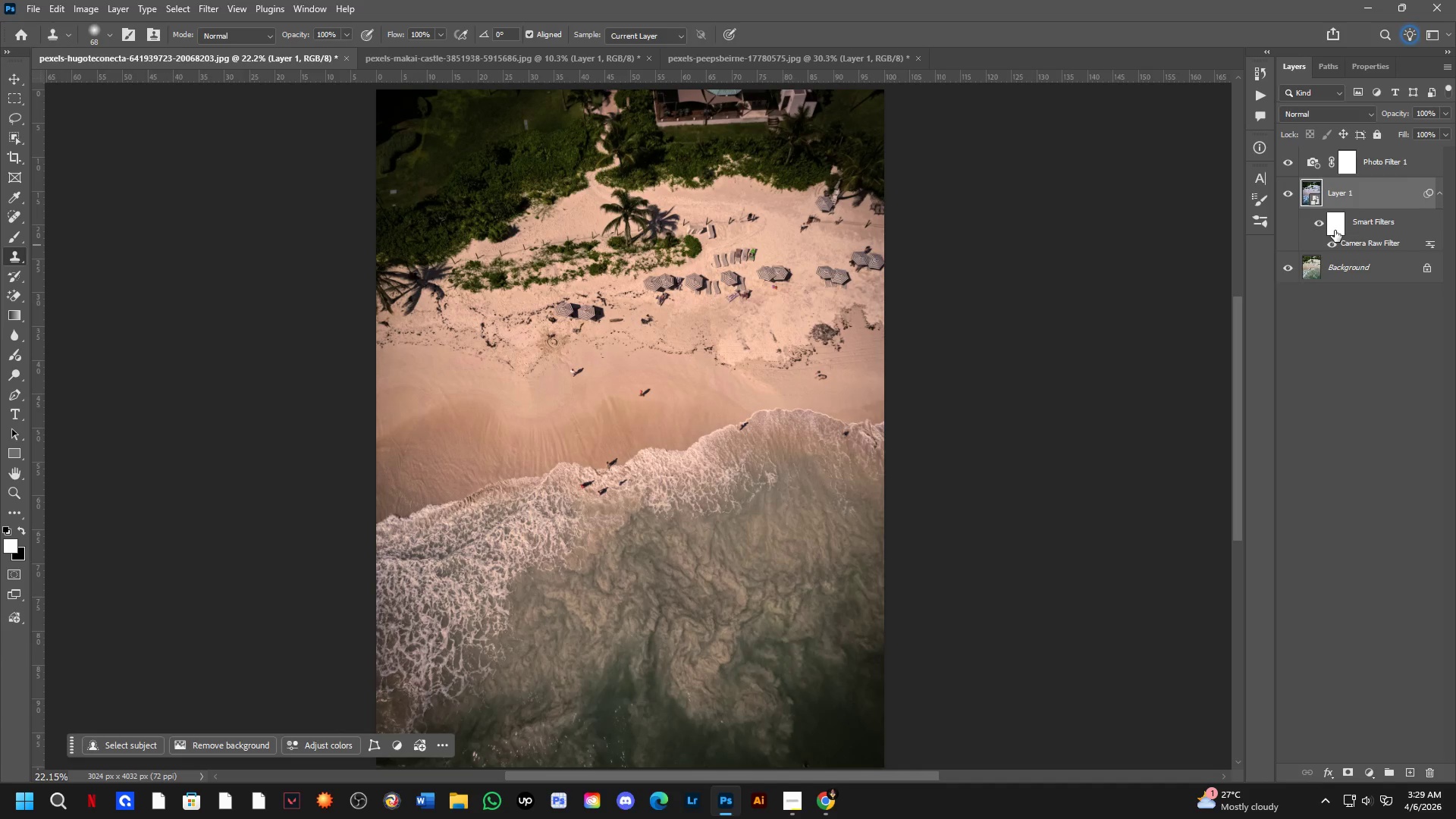 
key(Control+Z)
 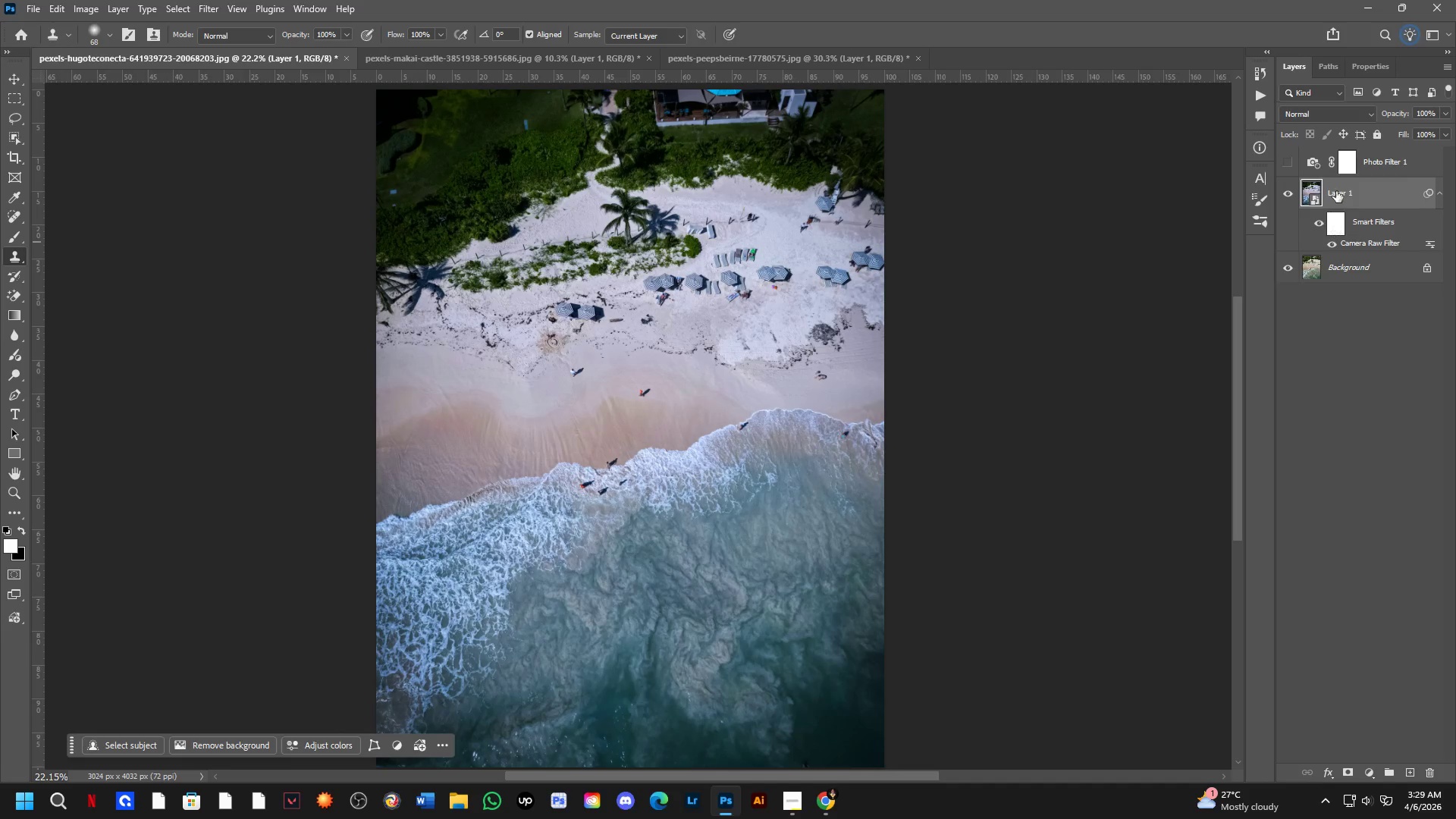 
key(Control+ControlLeft)
 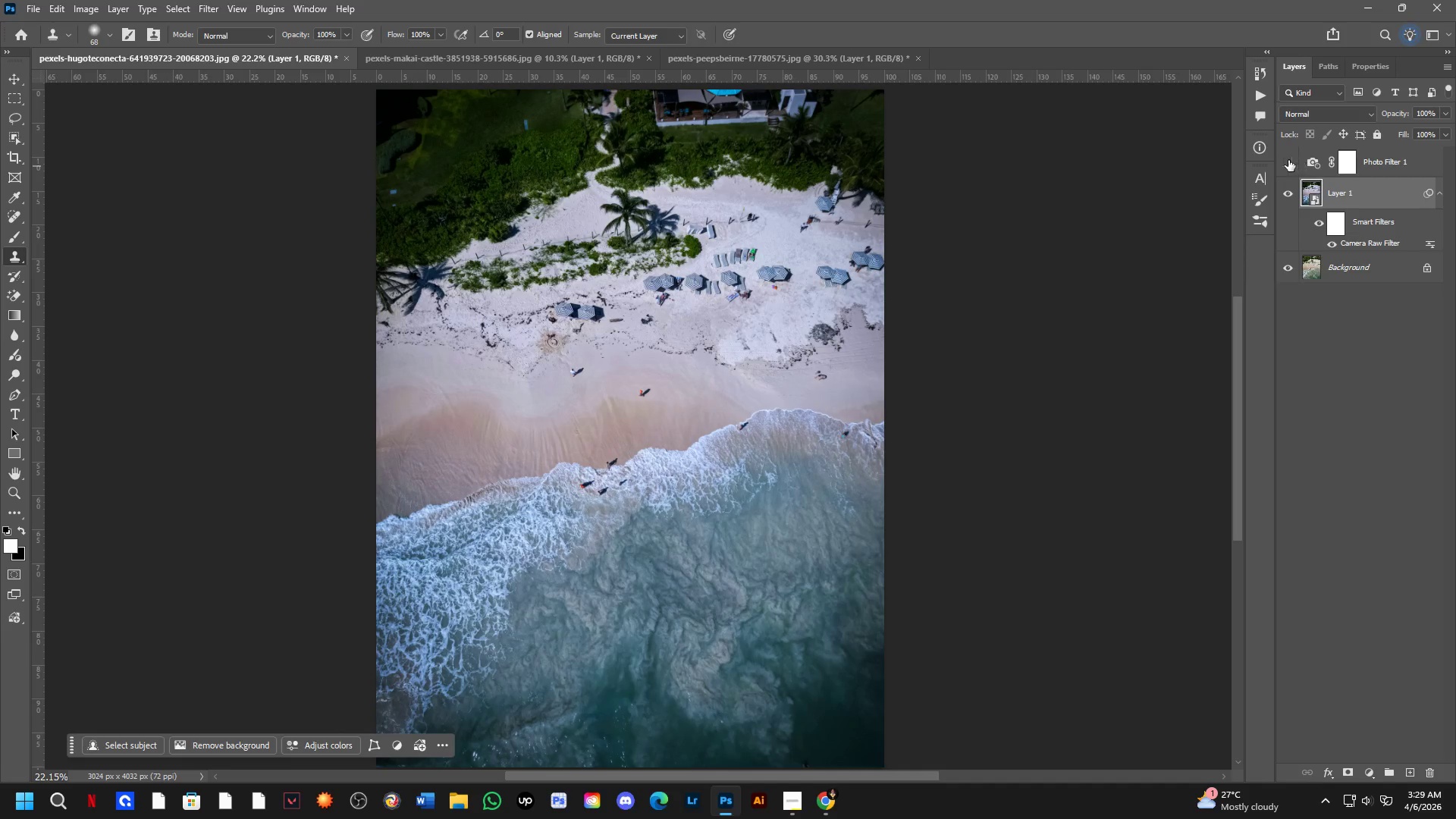 
key(Control+ControlLeft)
 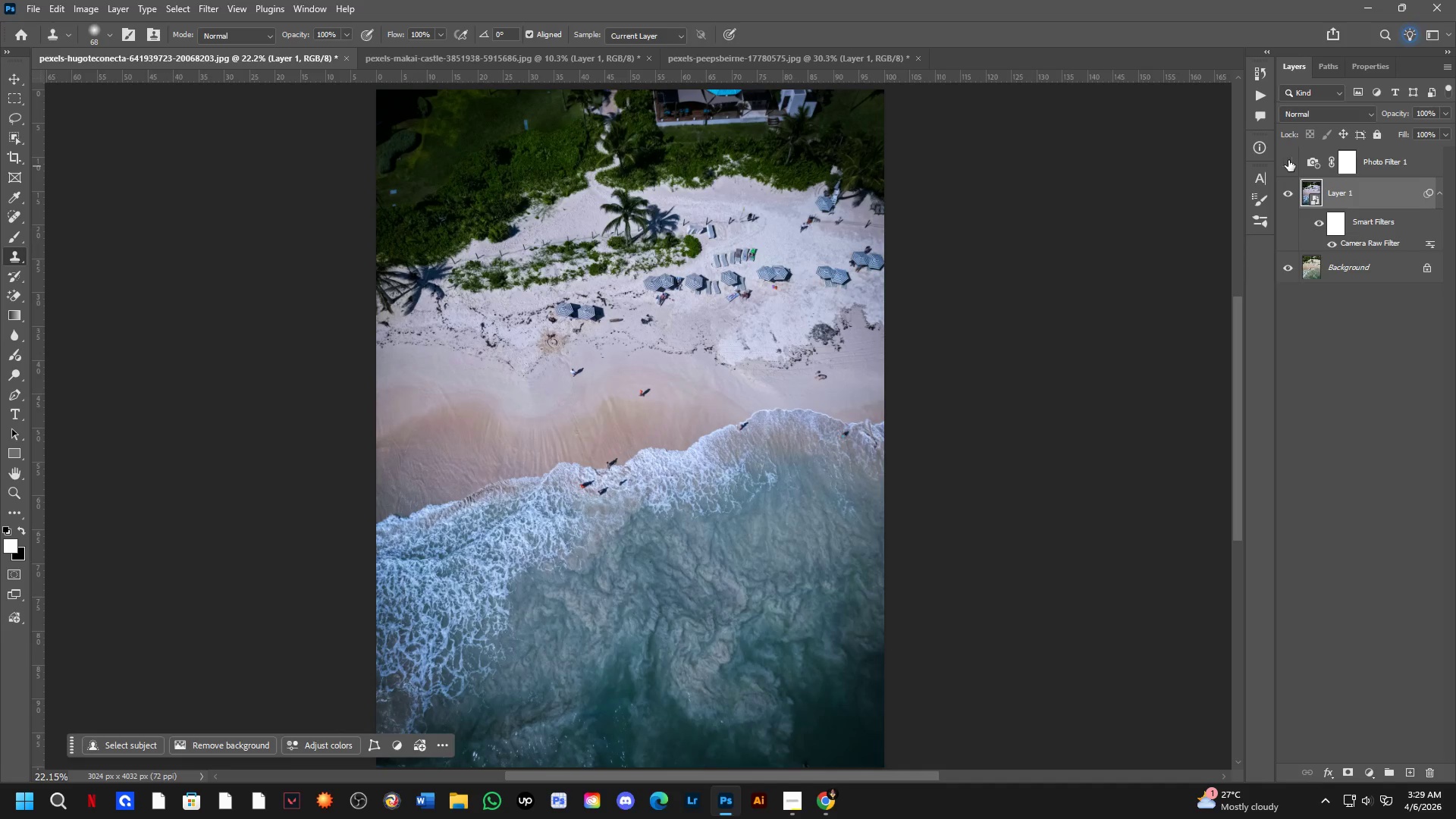 
key(Control+Z)
 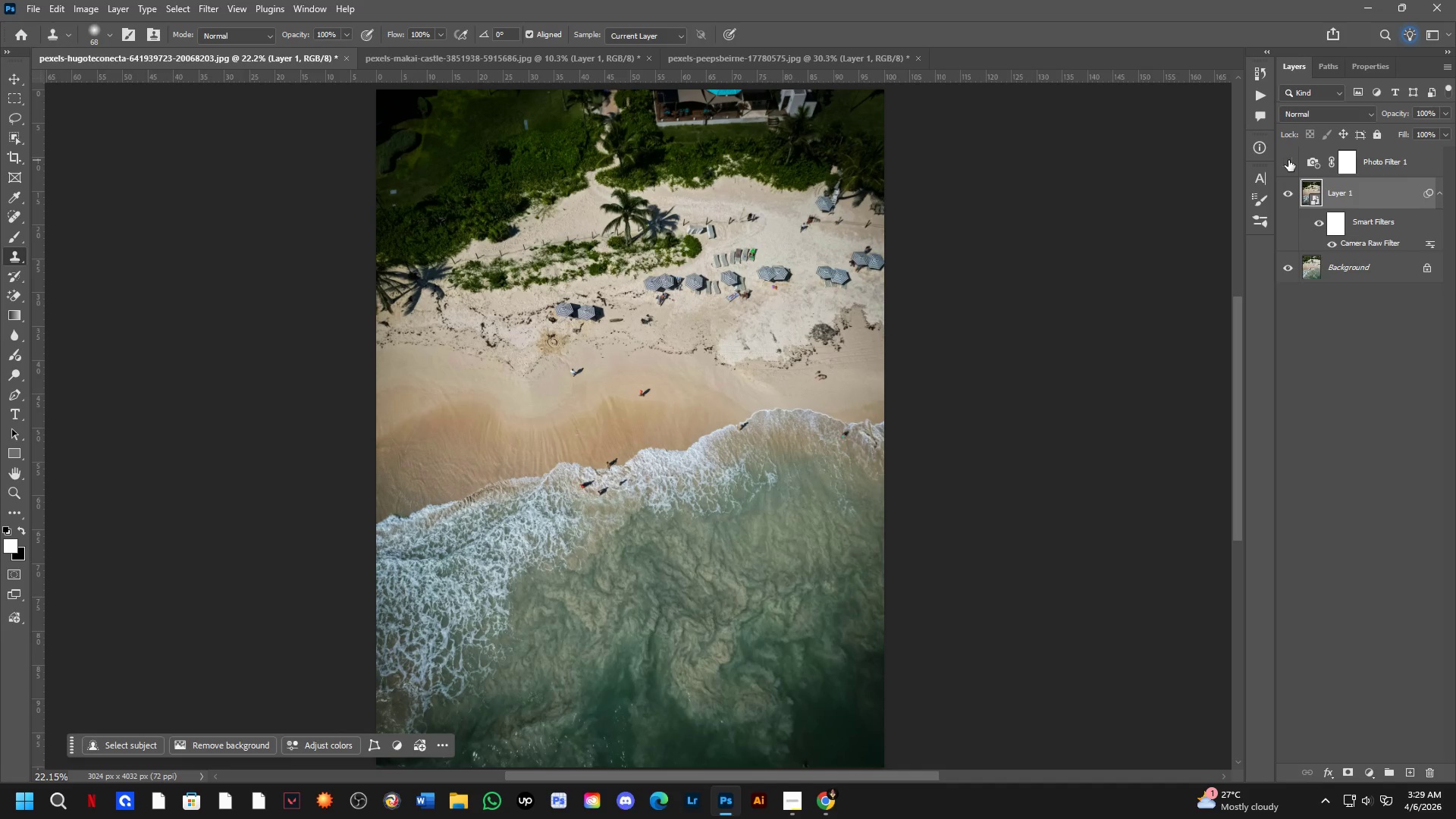 
left_click([1288, 160])
 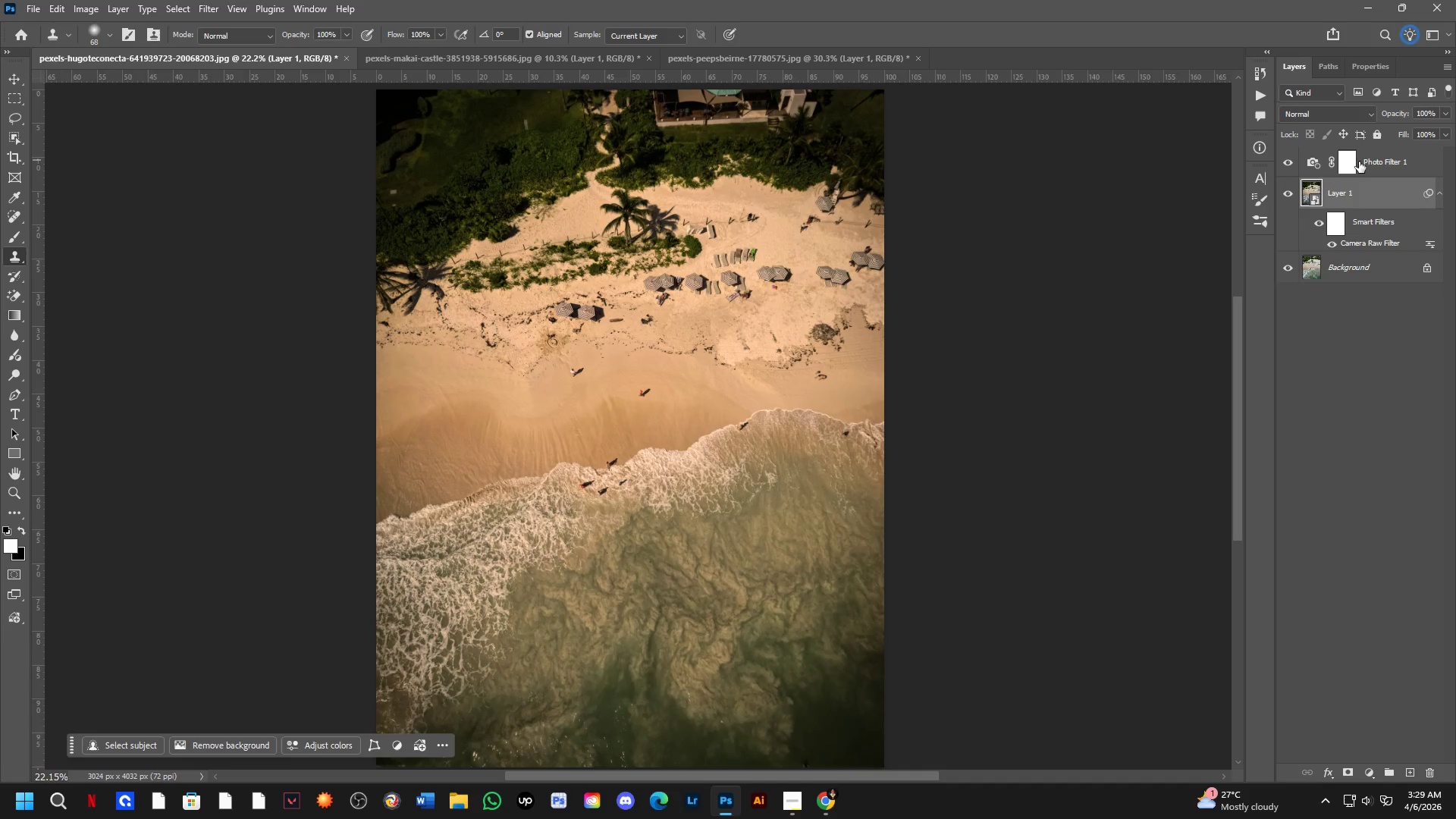 
left_click([1397, 168])
 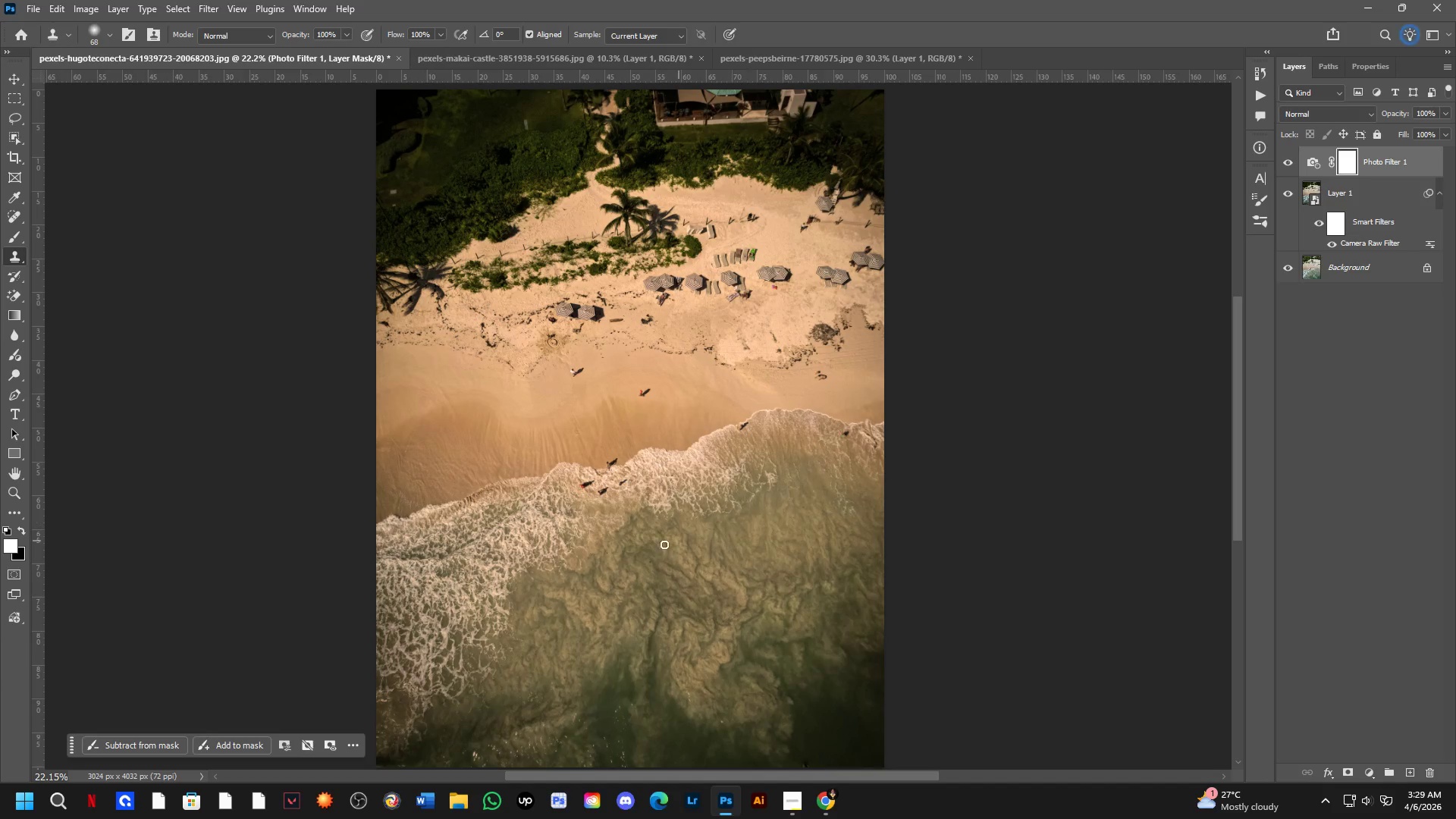 
hold_key(key=Space, duration=0.39)
 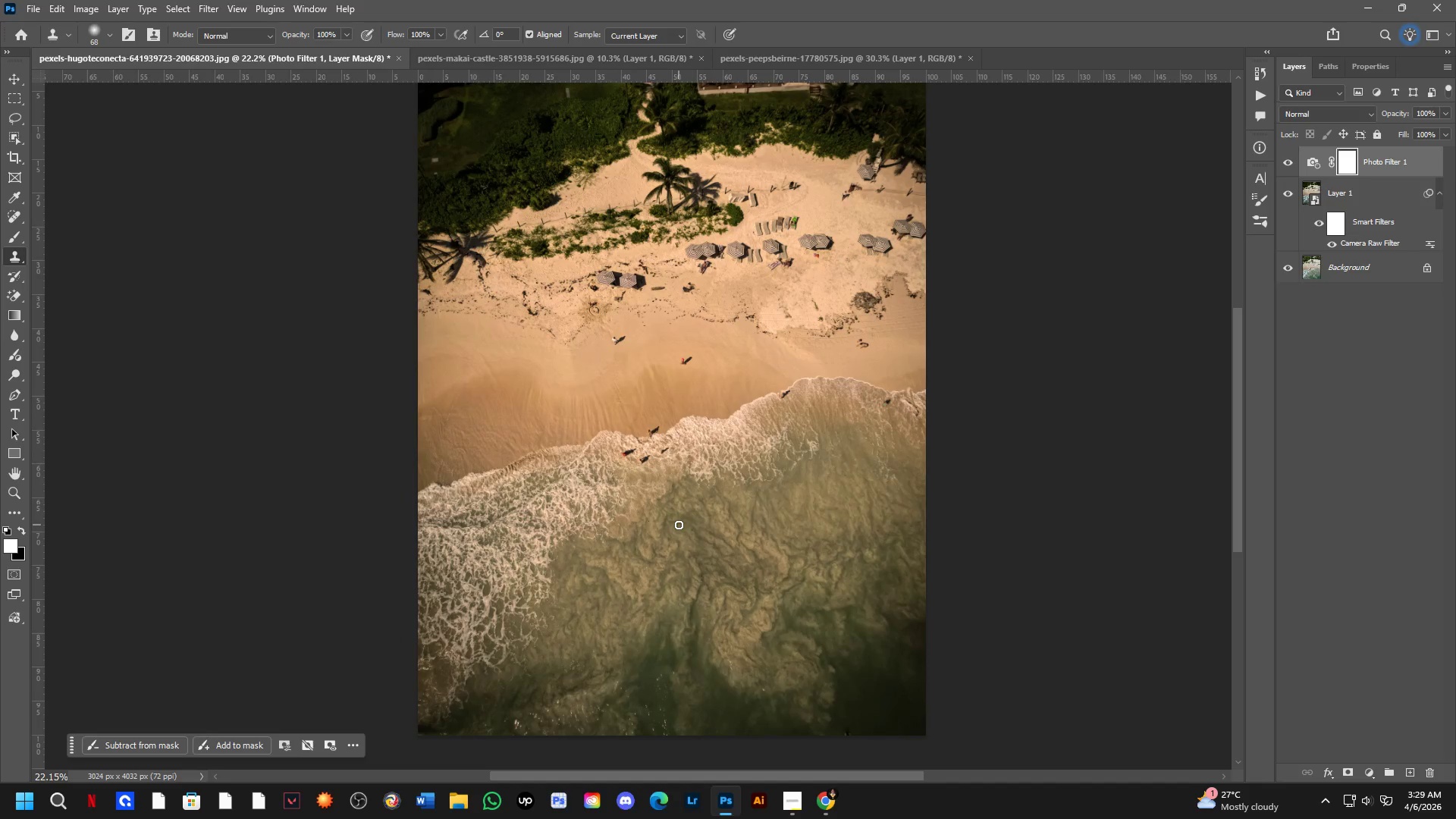 
left_click_drag(start_coordinate=[639, 555], to_coordinate=[679, 523])
 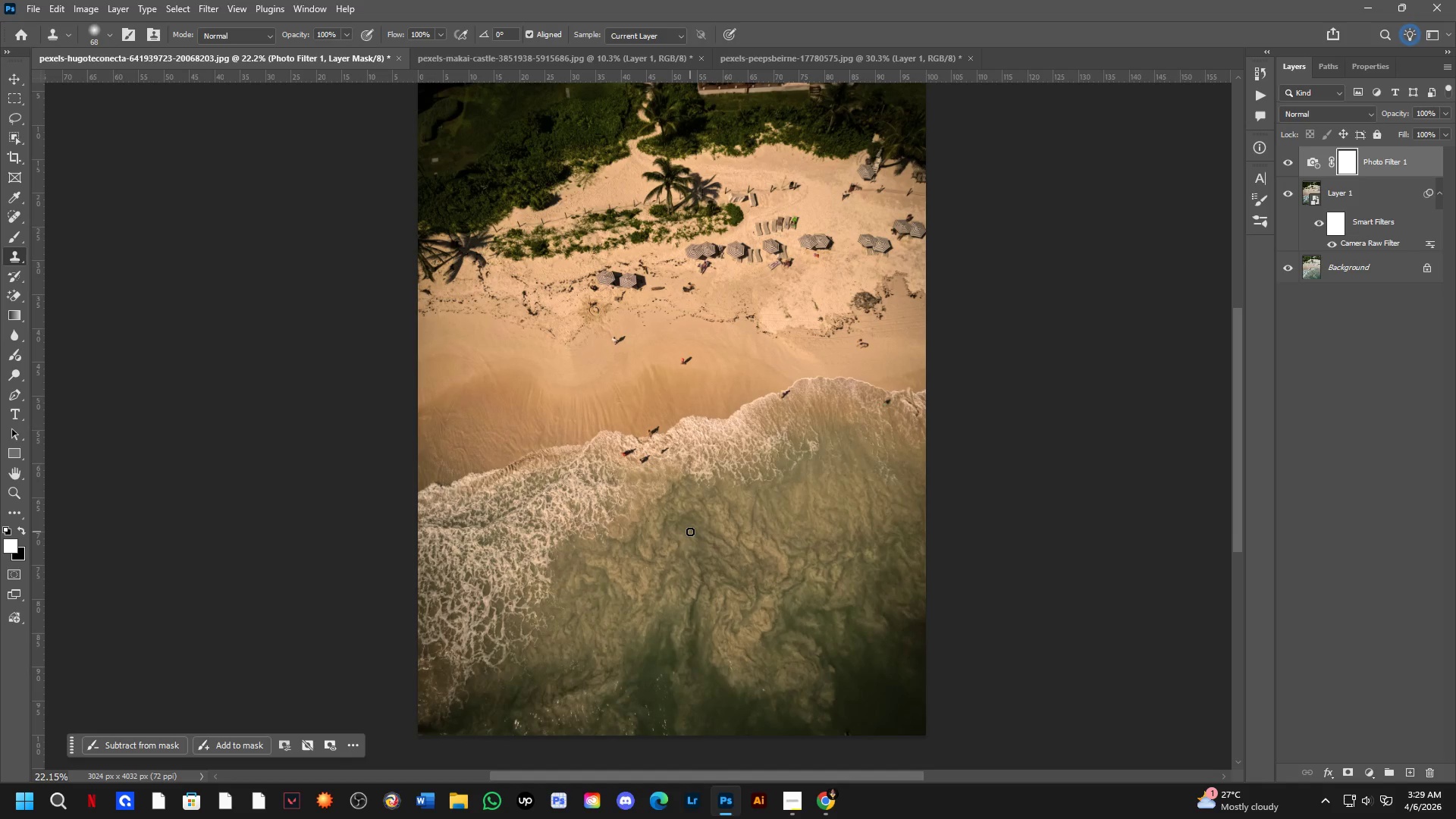 
scroll: coordinate [631, 554], scroll_direction: none, amount: 0.0
 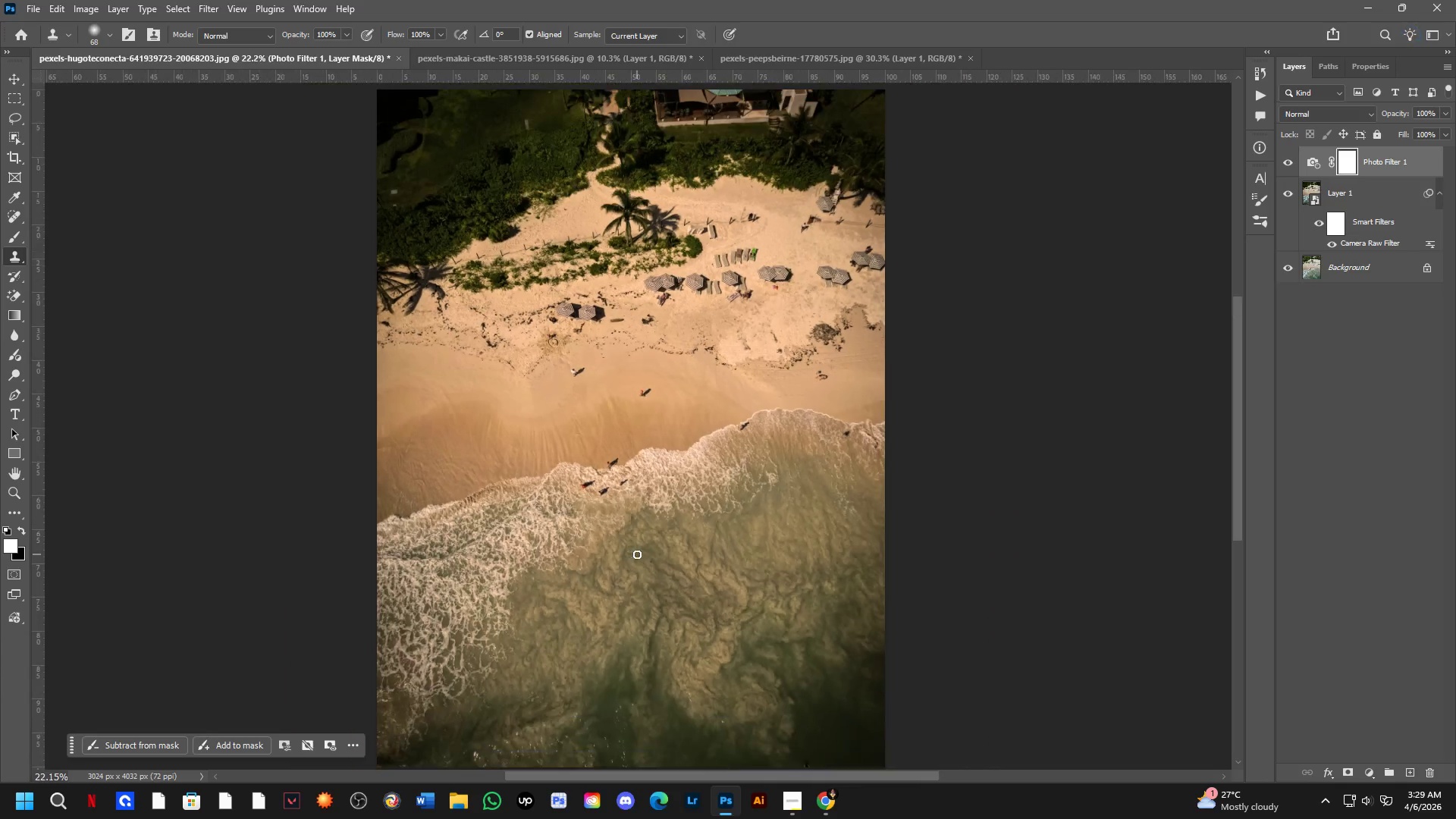 
wait(6.2)
 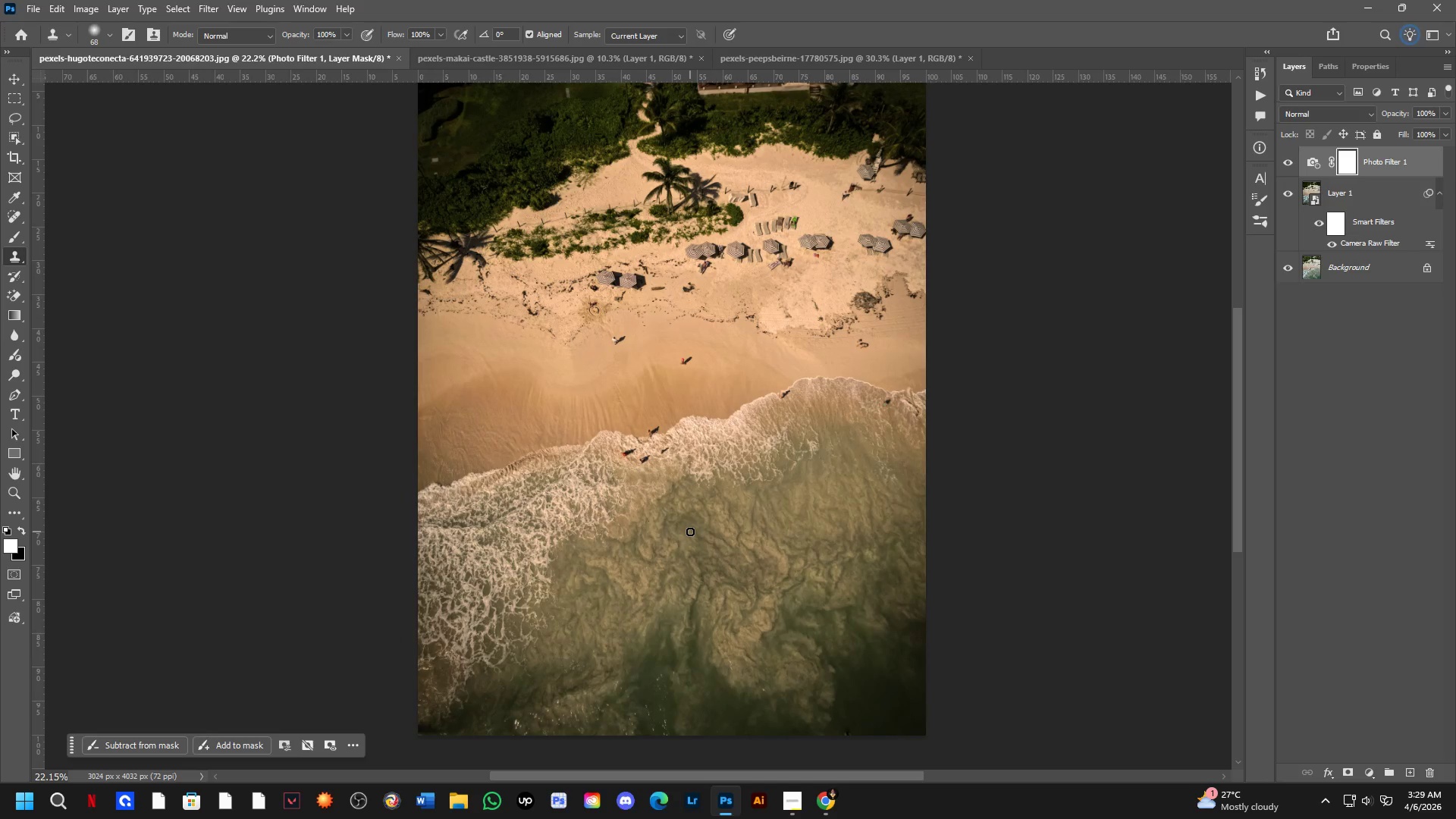 
scroll: coordinate [718, 509], scroll_direction: up, amount: 11.0
 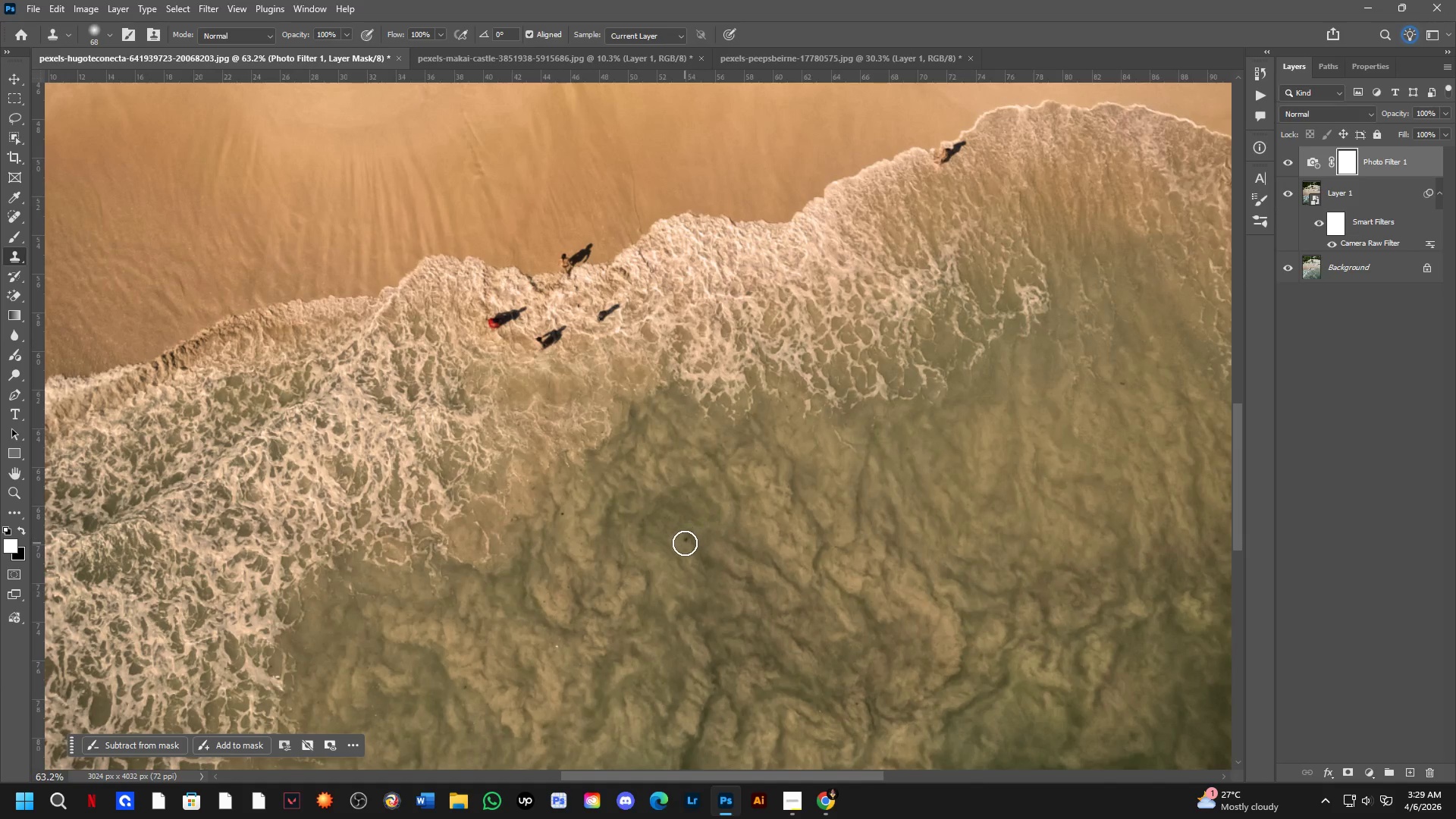 
scroll: coordinate [754, 448], scroll_direction: down, amount: 8.0
 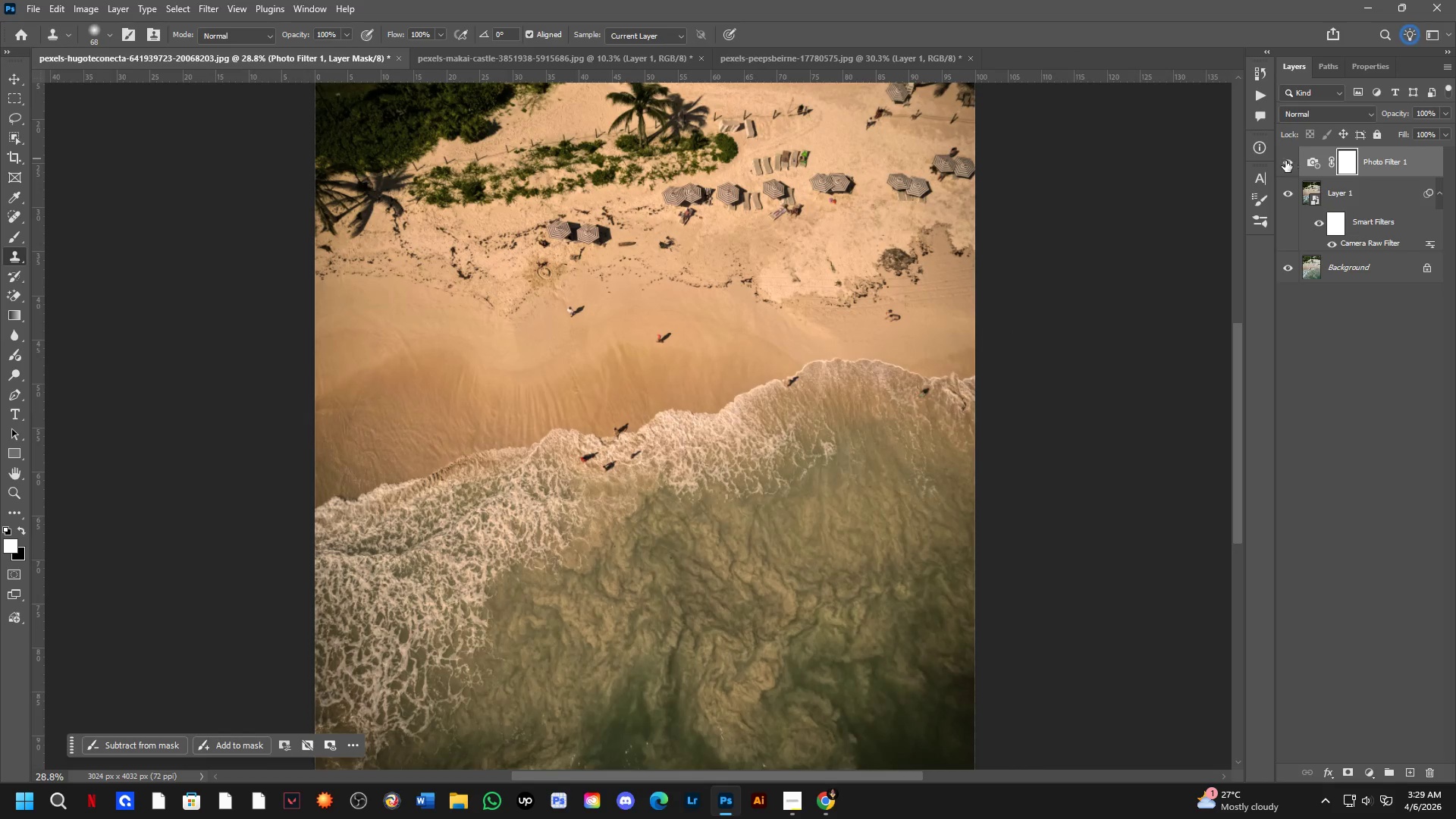 
double_click([1285, 161])
 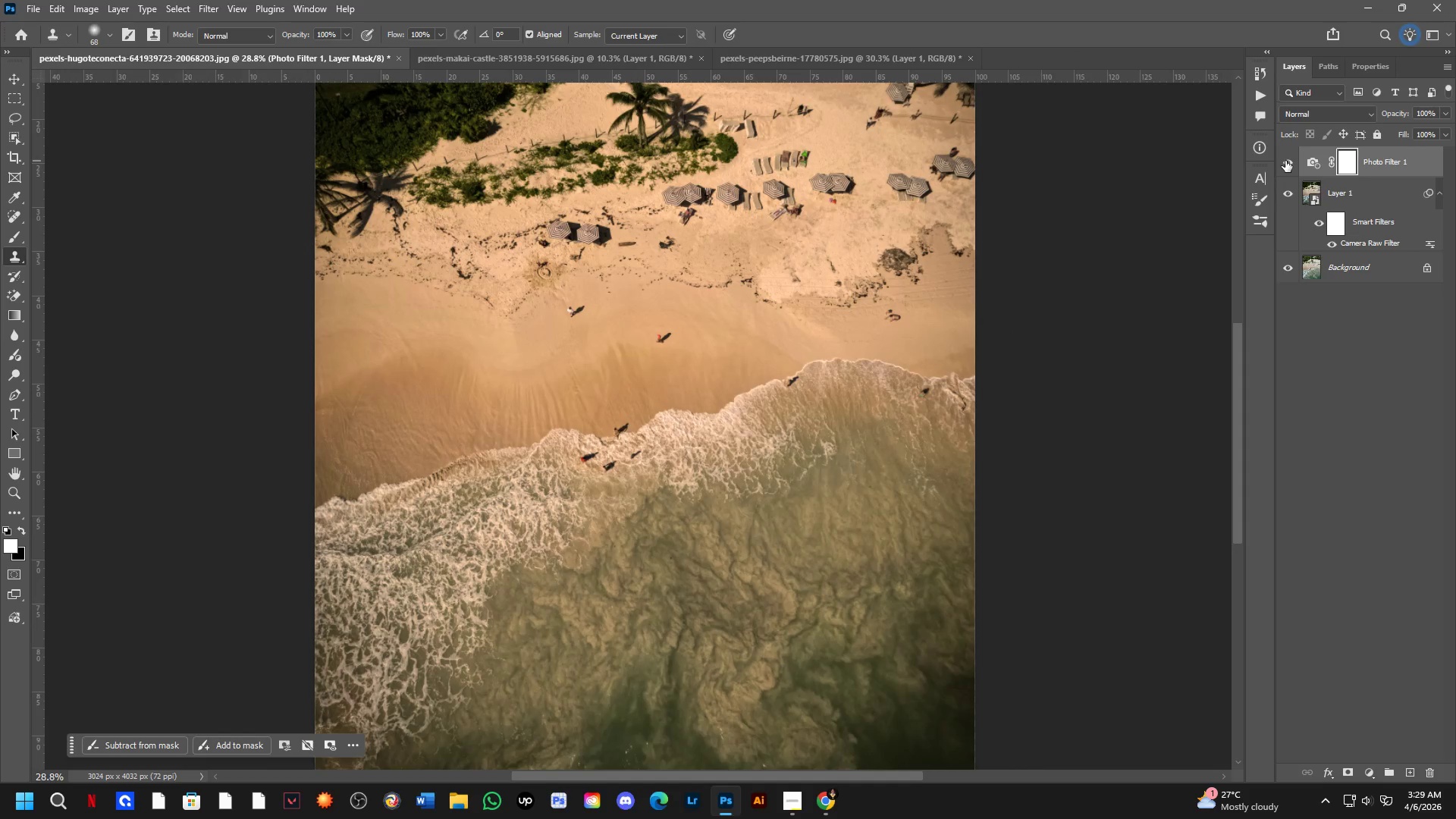 
triple_click([1285, 161])
 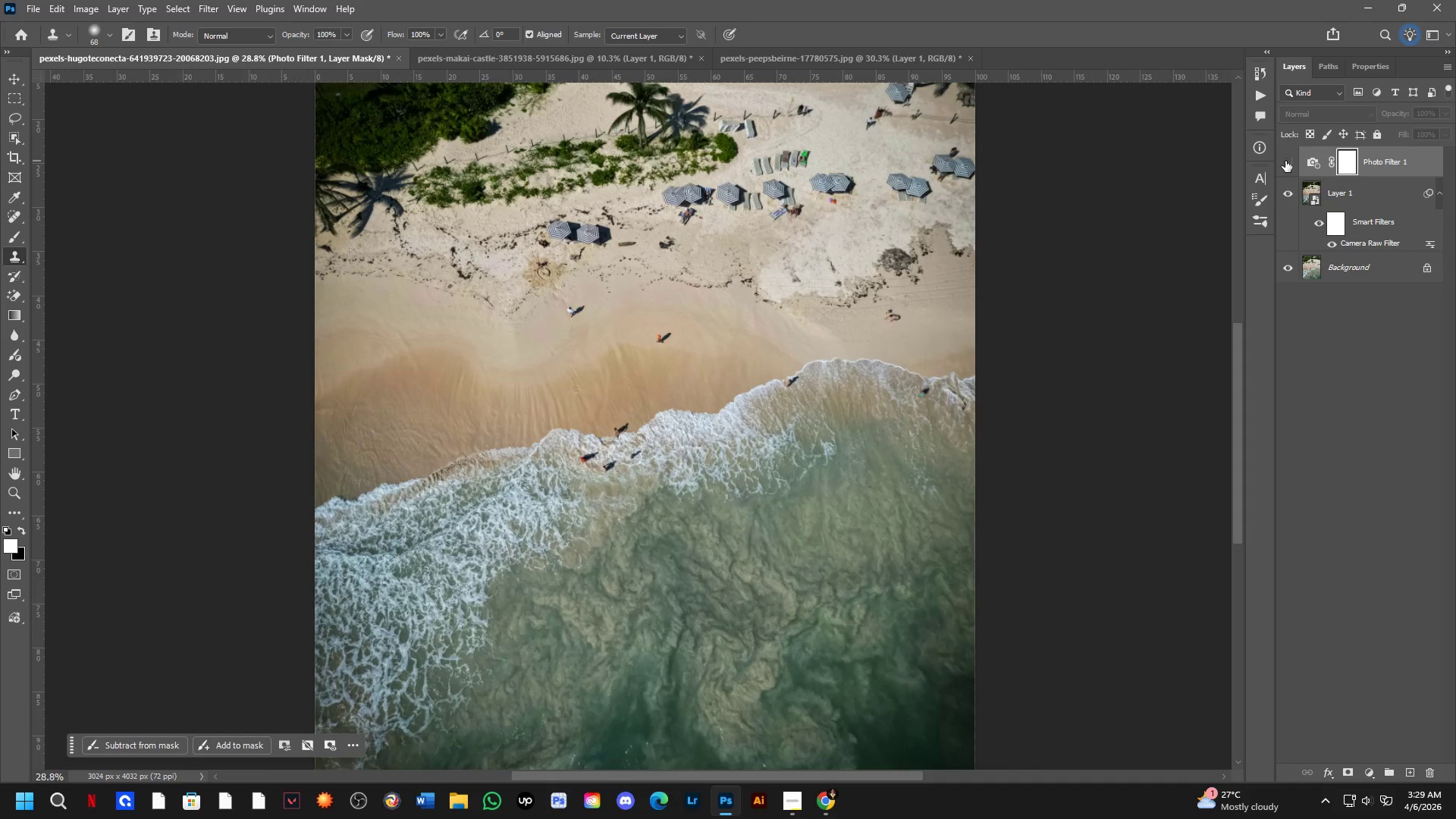 
triple_click([1285, 161])
 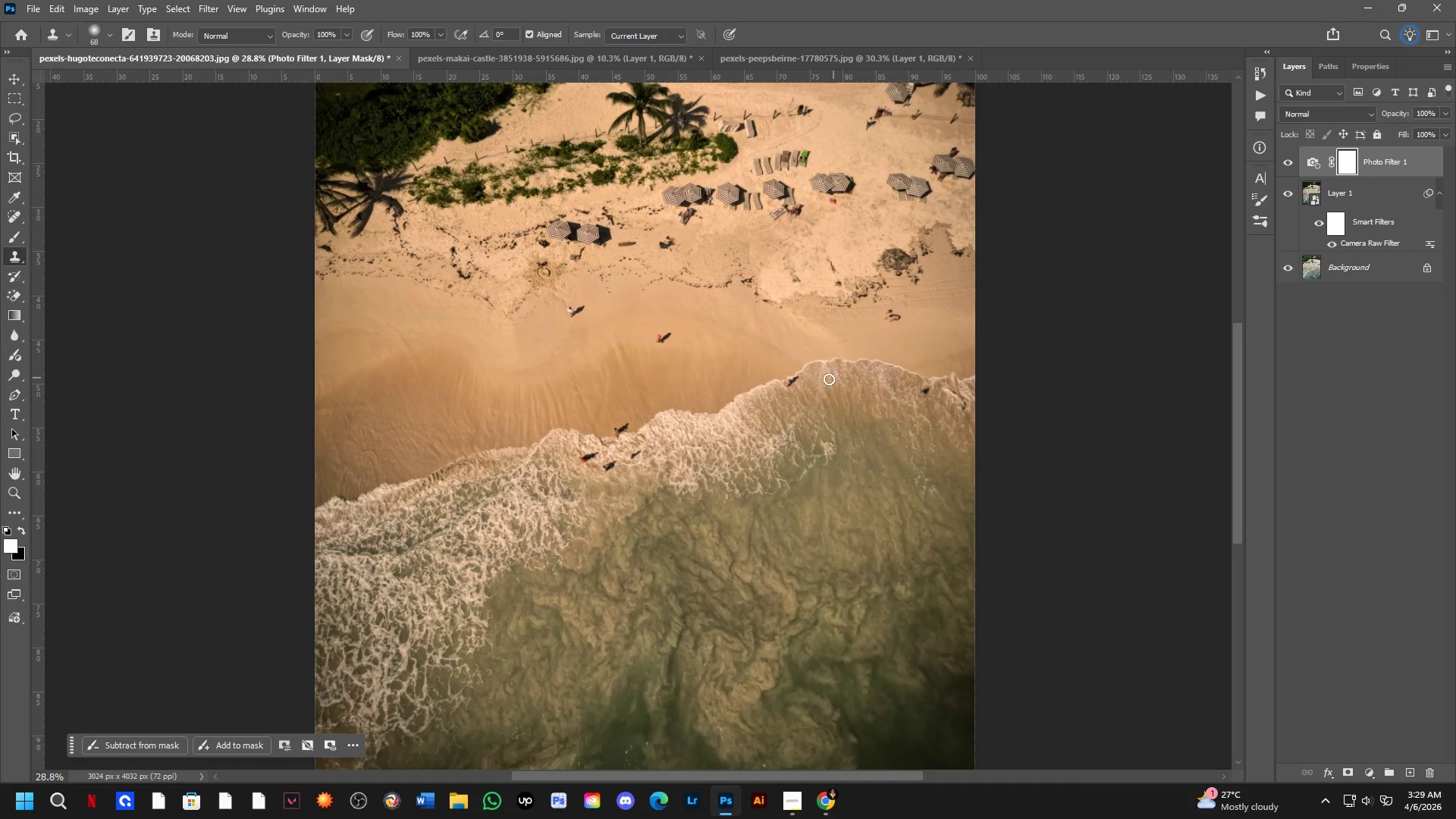 
hold_key(key=Space, duration=0.5)
 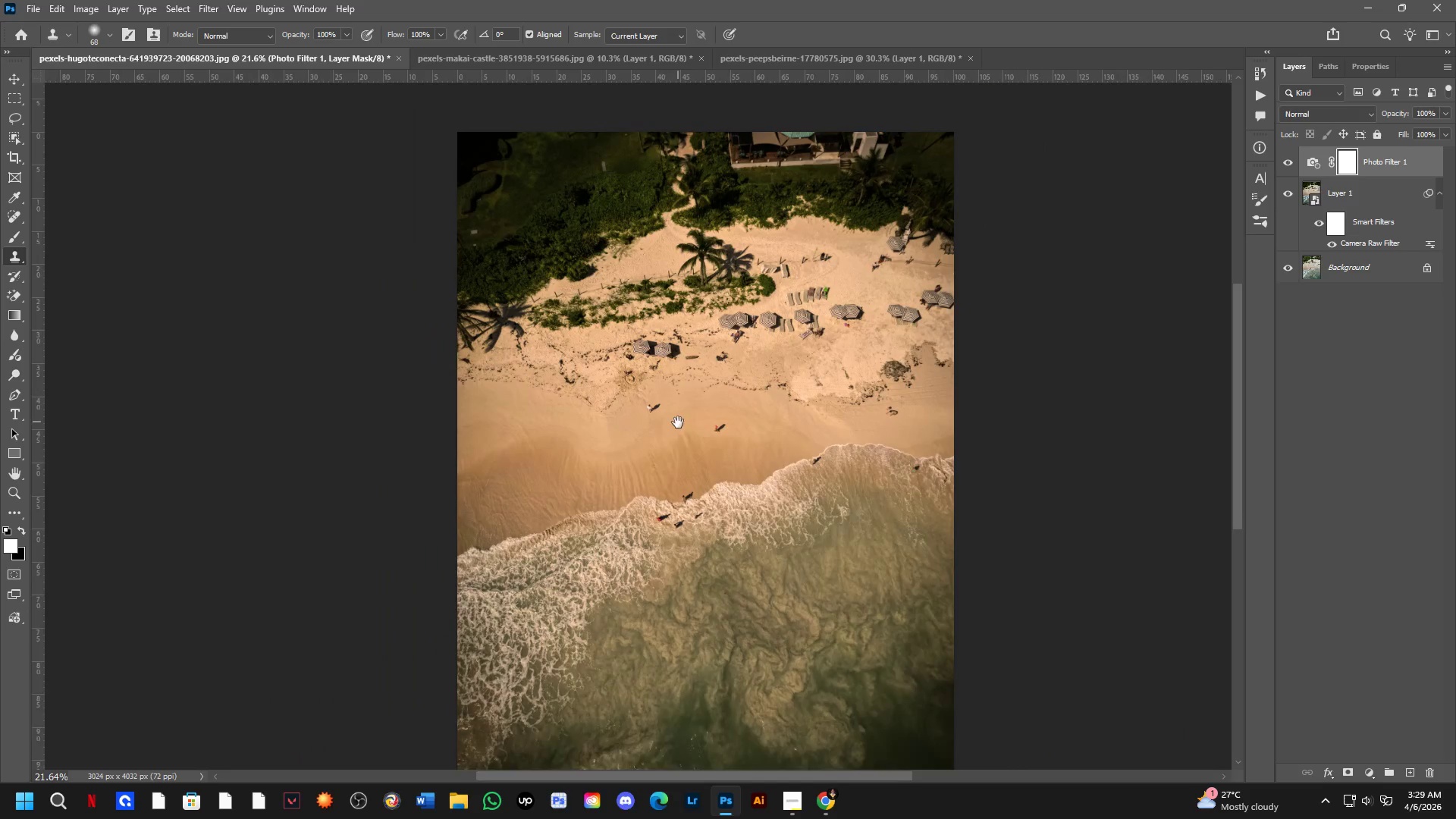 
left_click_drag(start_coordinate=[648, 340], to_coordinate=[673, 439])
 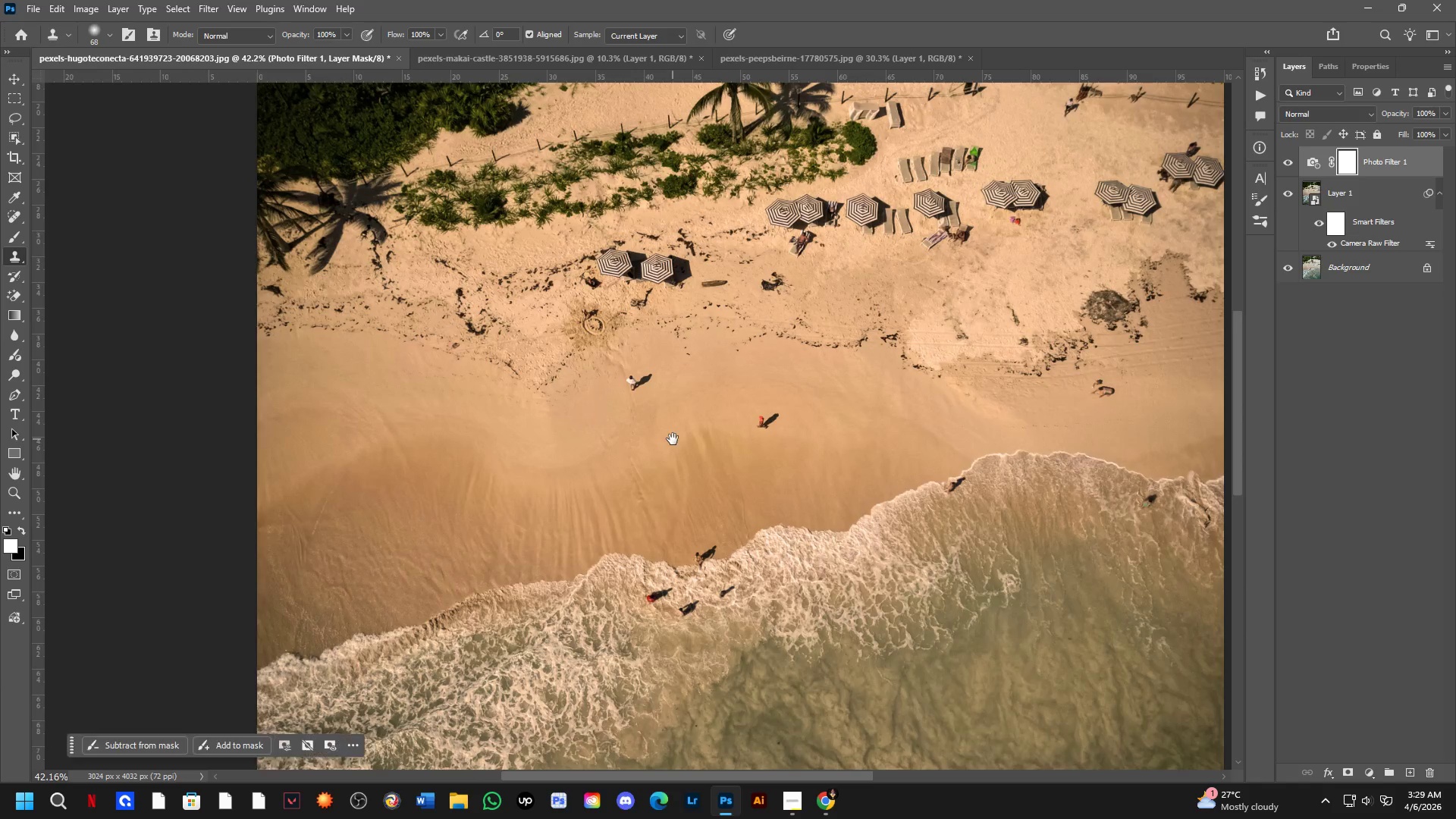 
scroll: coordinate [620, 400], scroll_direction: up, amount: 4.0
 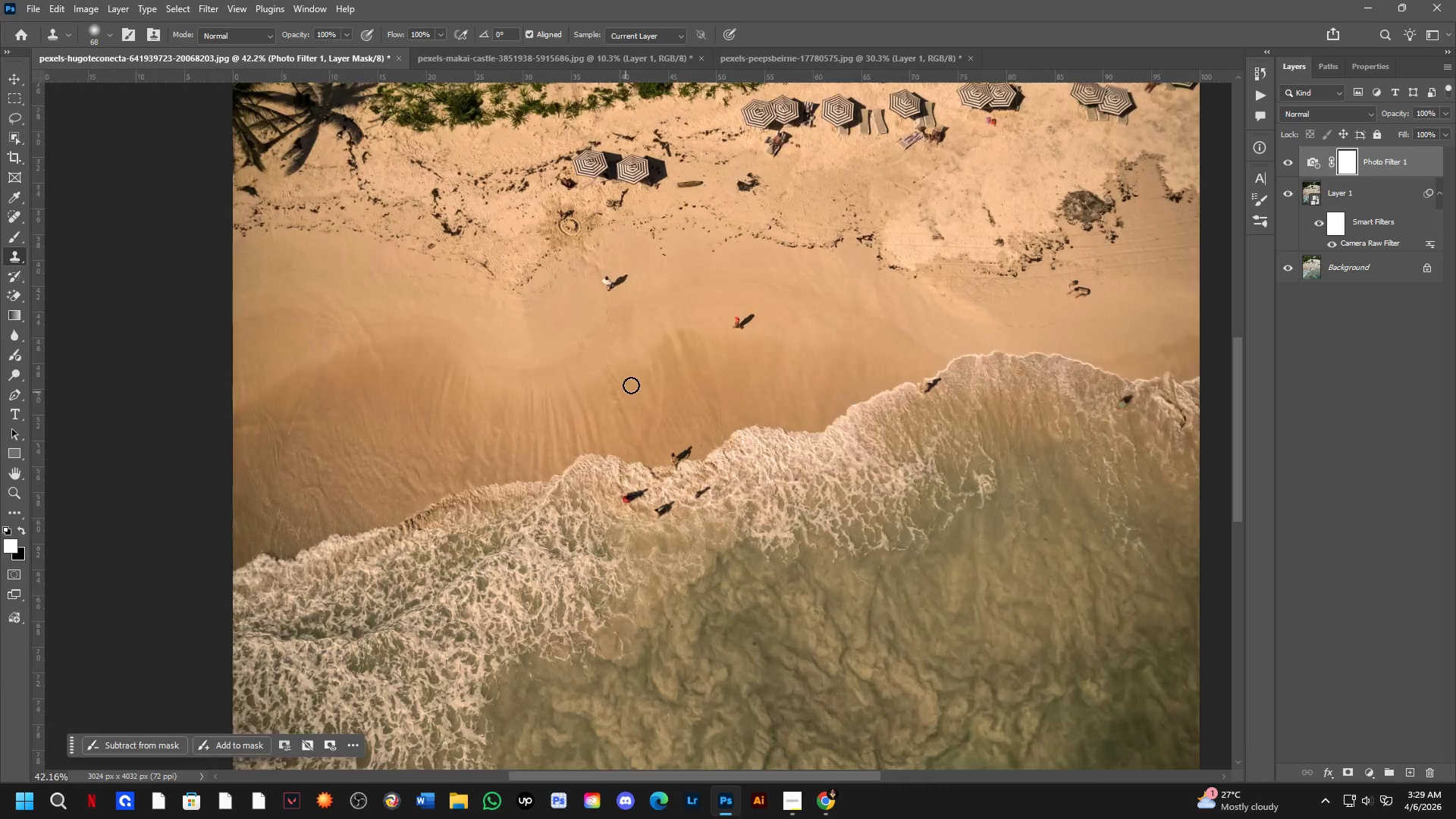 
hold_key(key=Space, duration=0.59)
 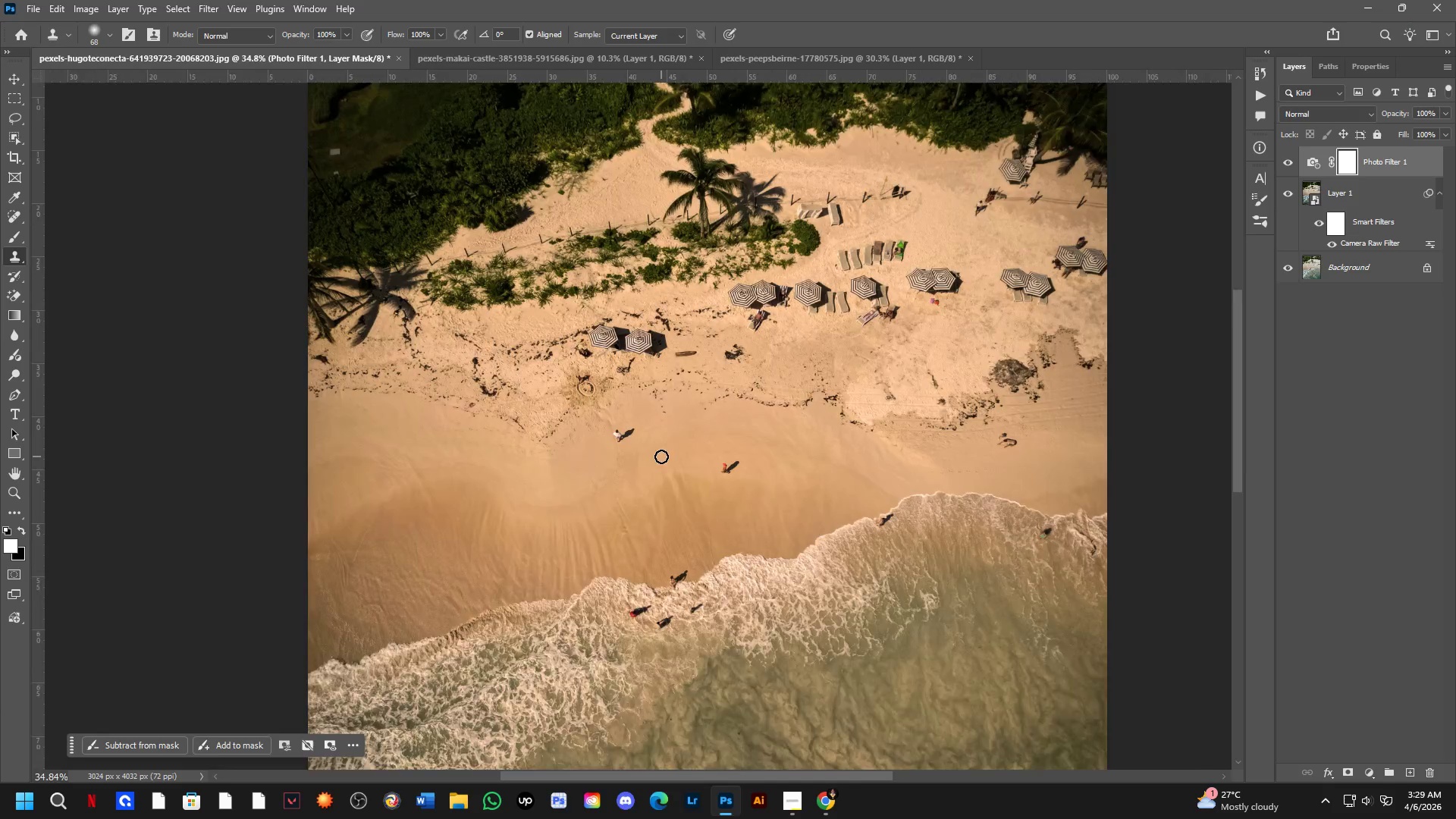 
left_click_drag(start_coordinate=[678, 422], to_coordinate=[662, 457])
 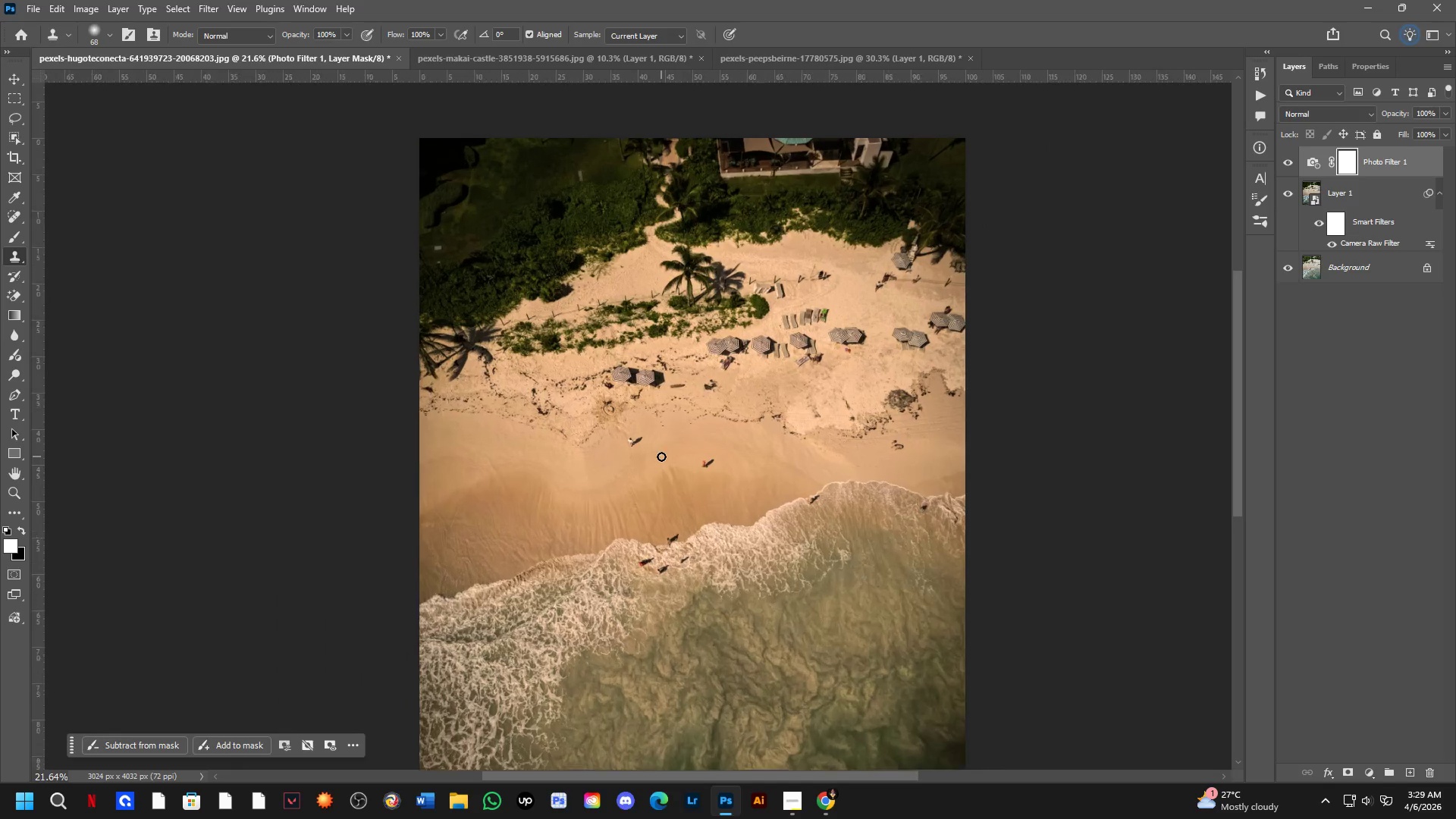 
scroll: coordinate [667, 433], scroll_direction: down, amount: 7.0
 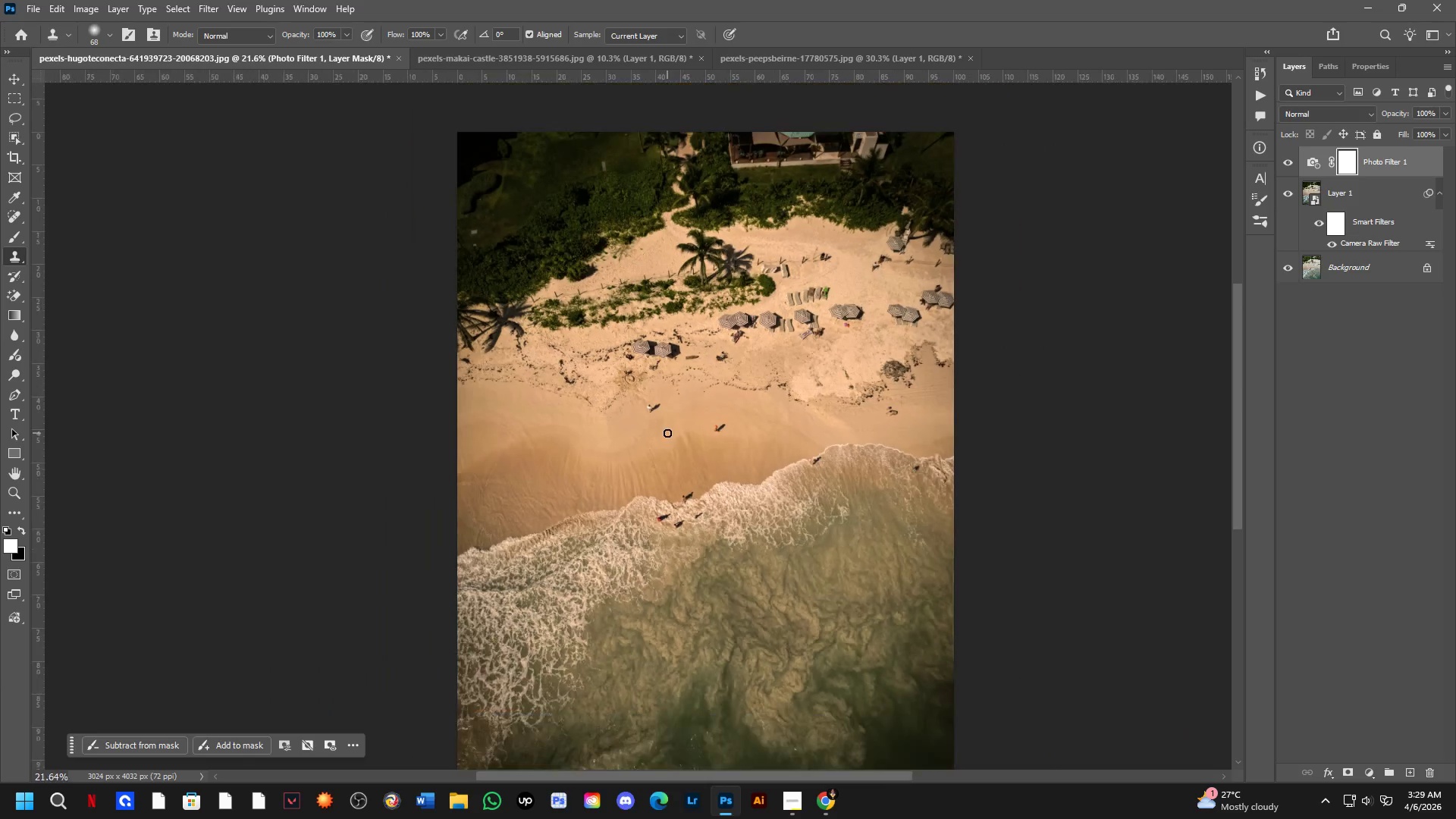 
hold_key(key=Space, duration=0.83)
 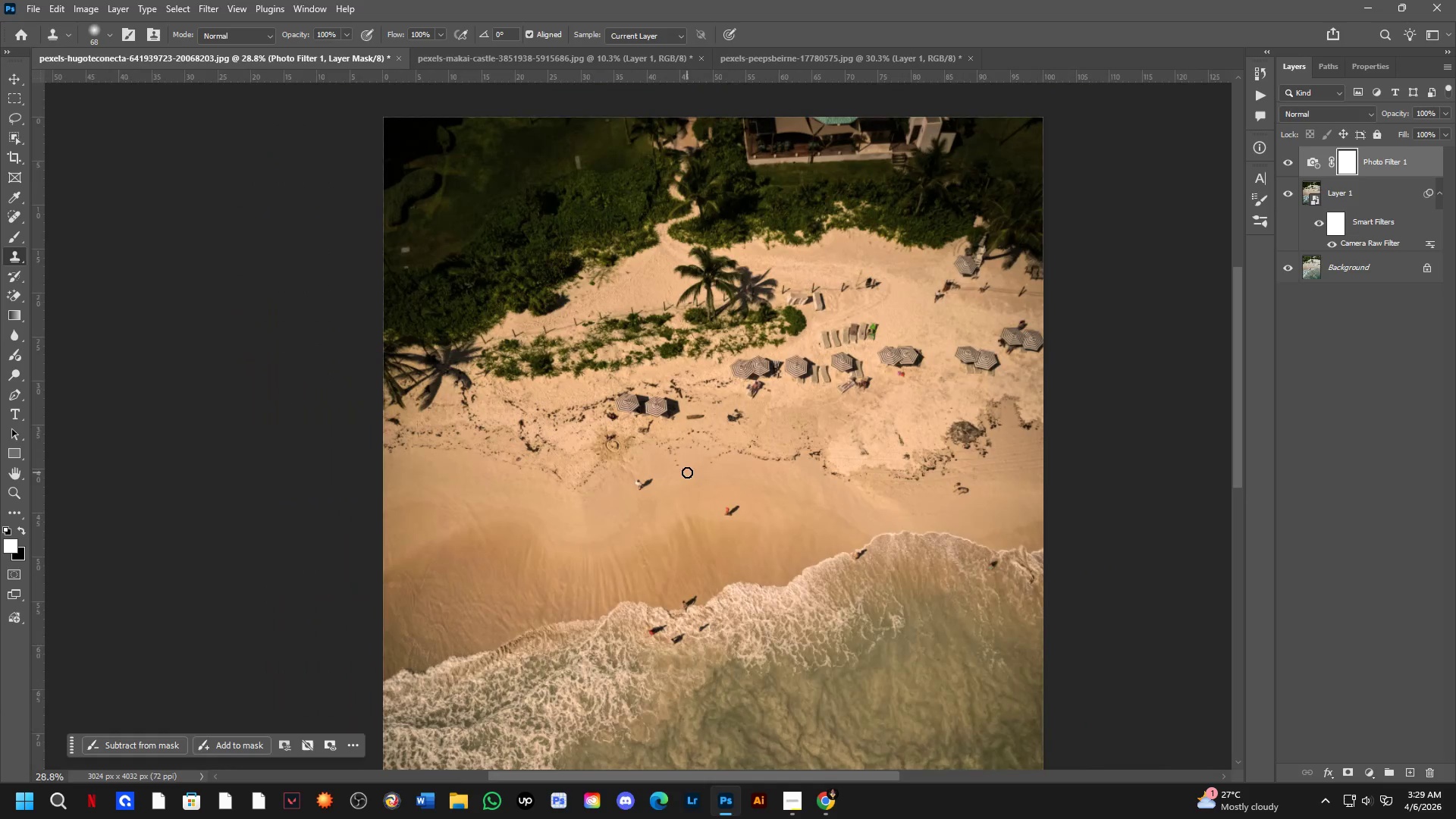 
left_click_drag(start_coordinate=[694, 403], to_coordinate=[693, 488])
 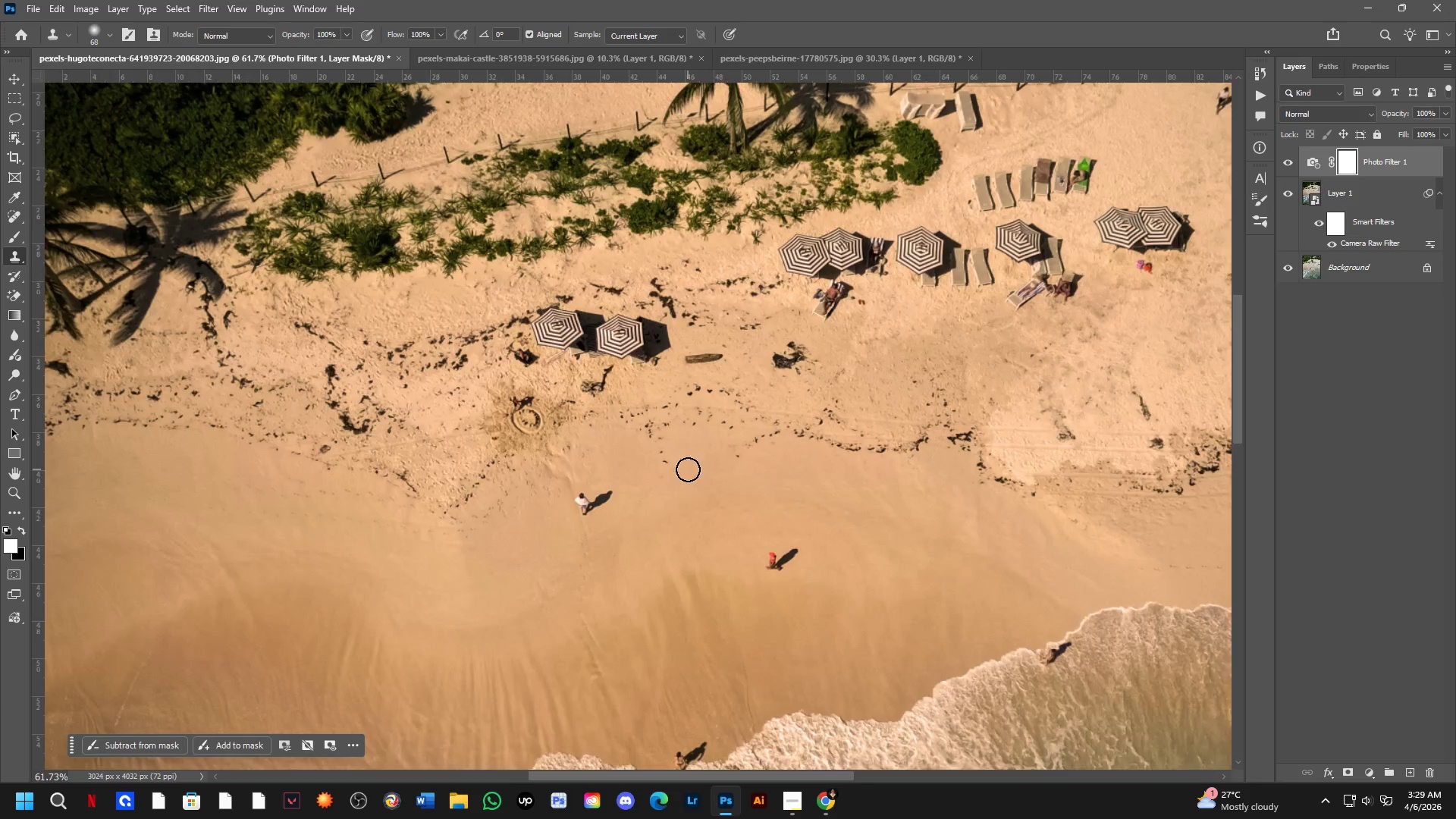 
scroll: coordinate [661, 457], scroll_direction: up, amount: 11.0
 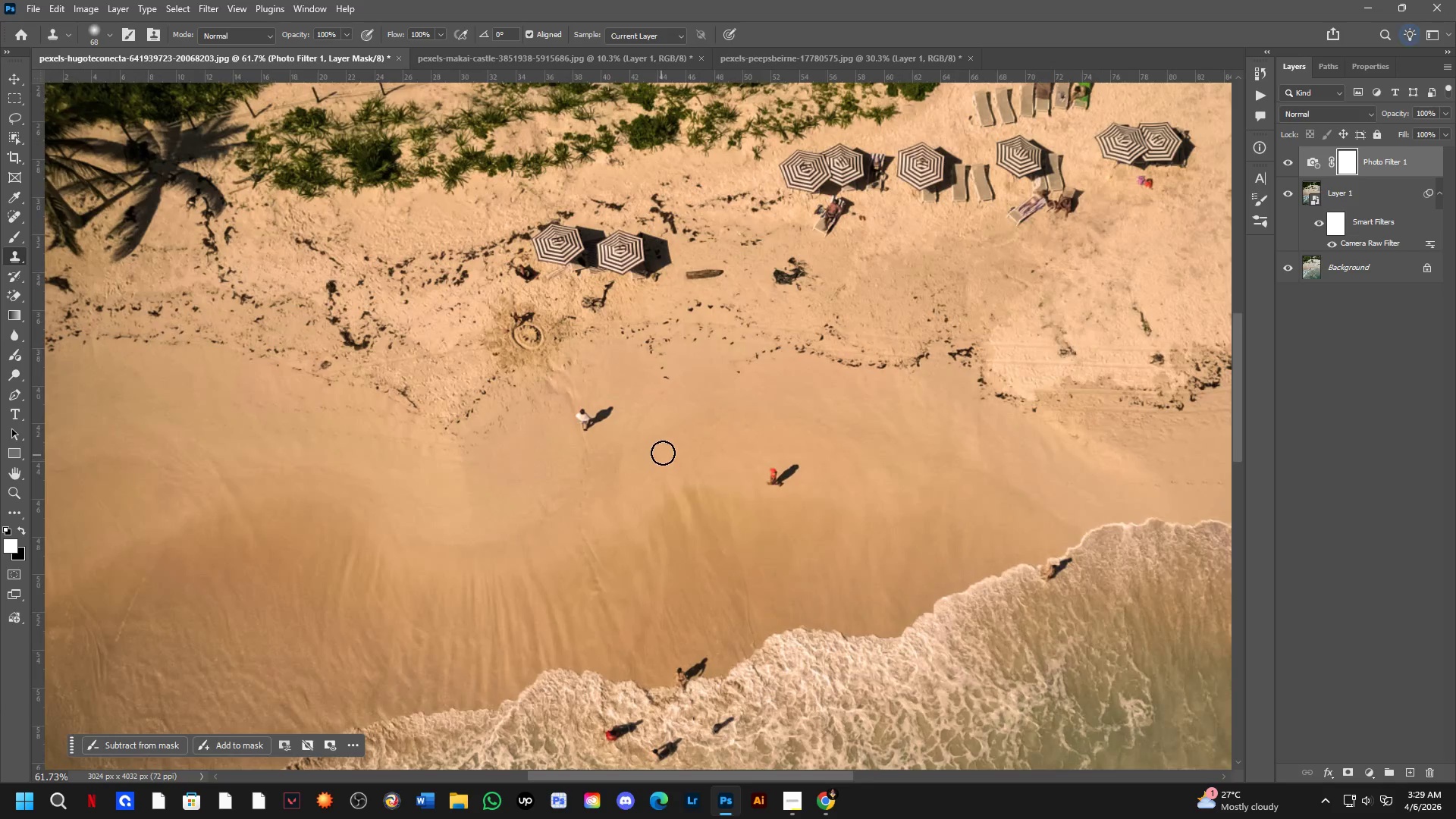 
hold_key(key=Space, duration=1.56)
 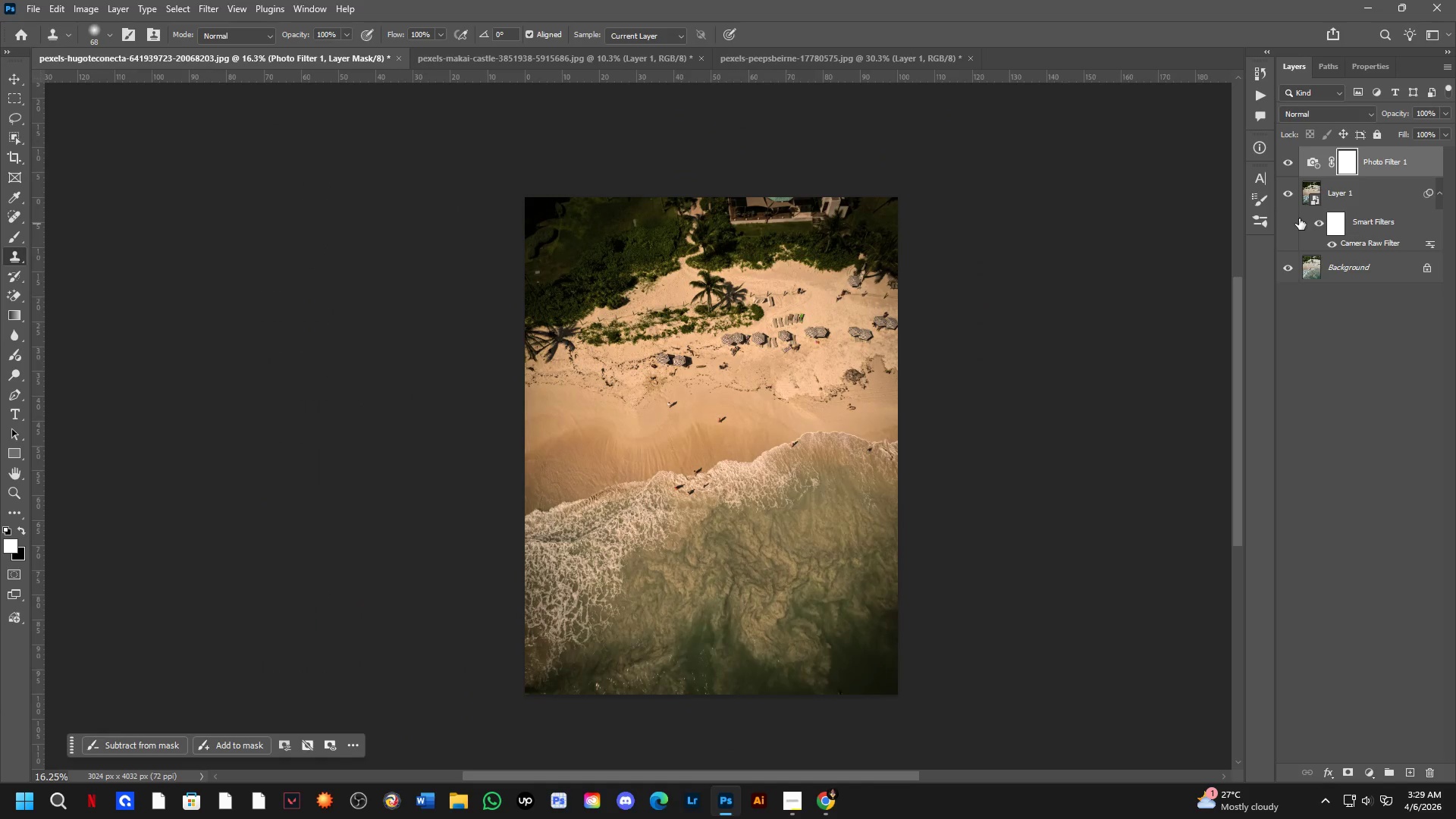 
left_click_drag(start_coordinate=[744, 521], to_coordinate=[744, 453])
 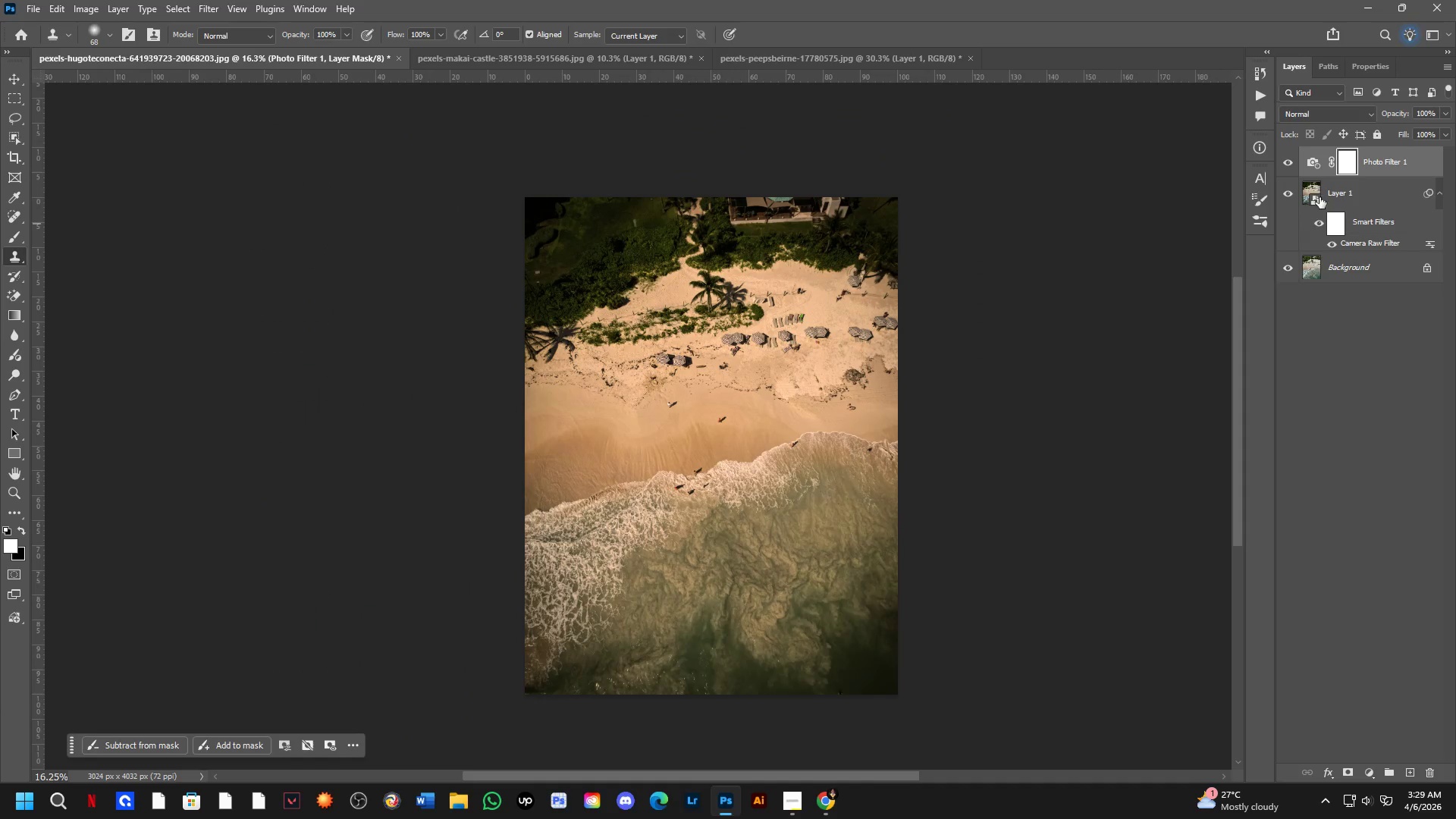 
scroll: coordinate [723, 475], scroll_direction: down, amount: 14.0
 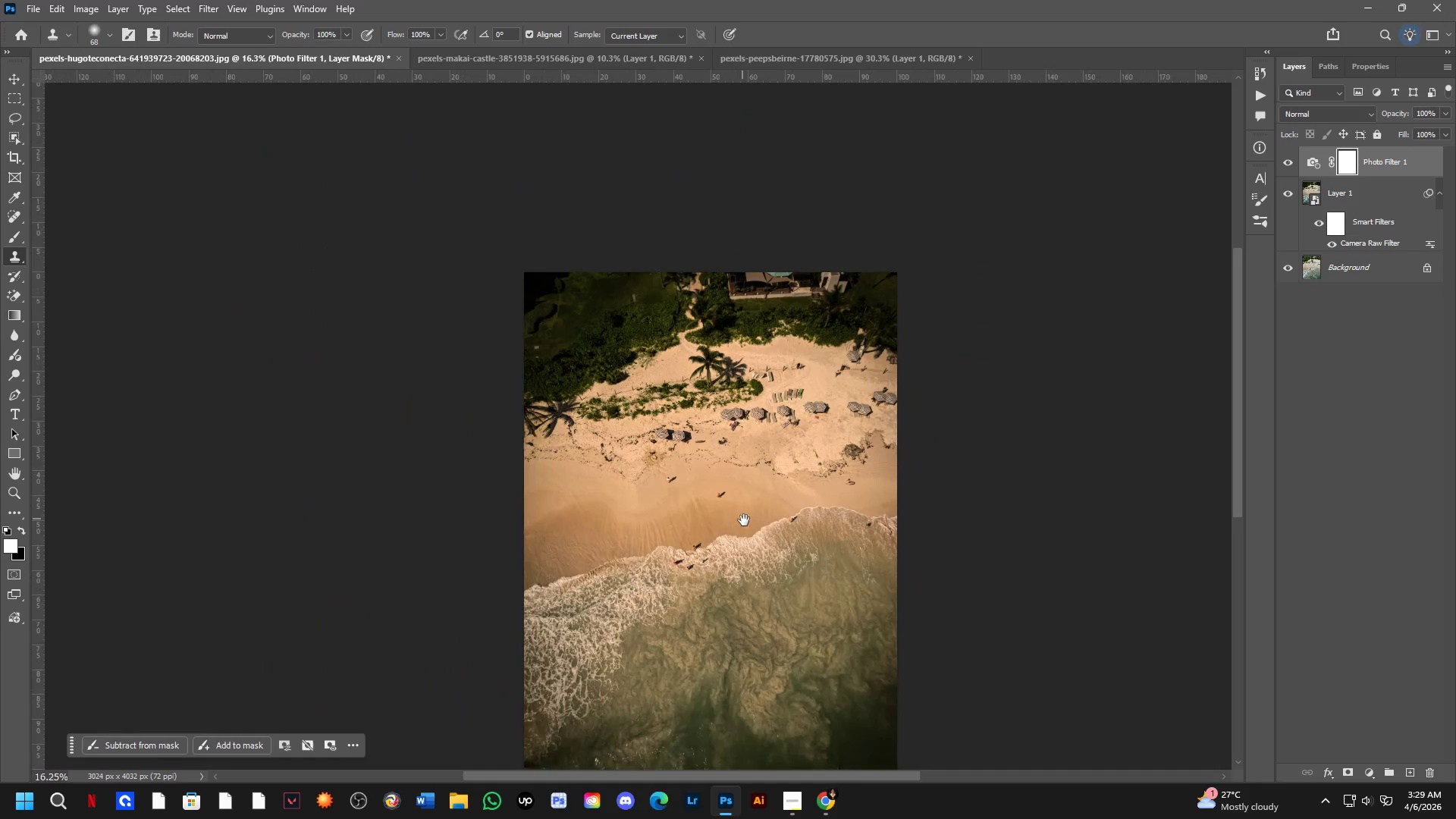 
key(Space)
 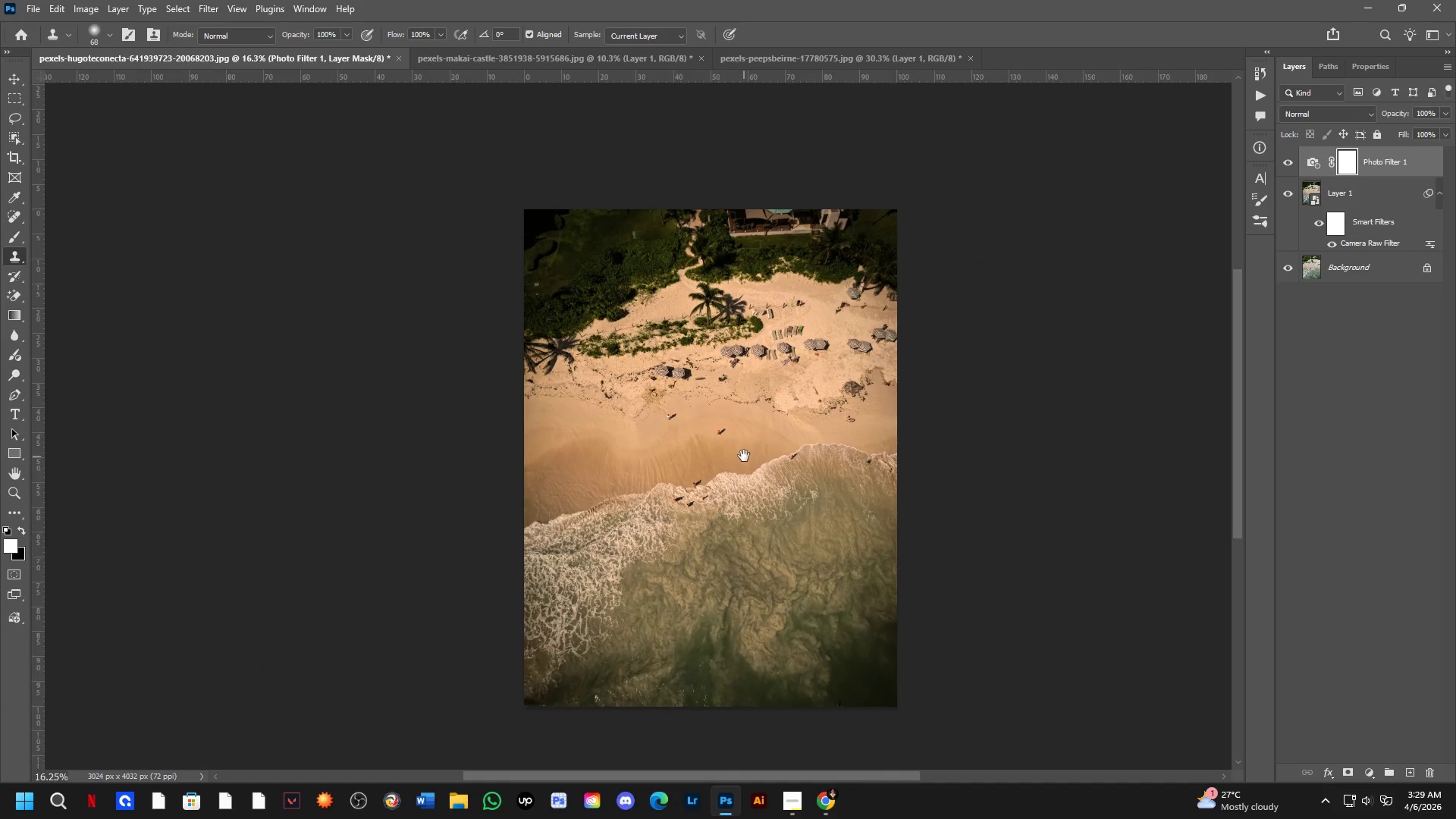 
key(Space)
 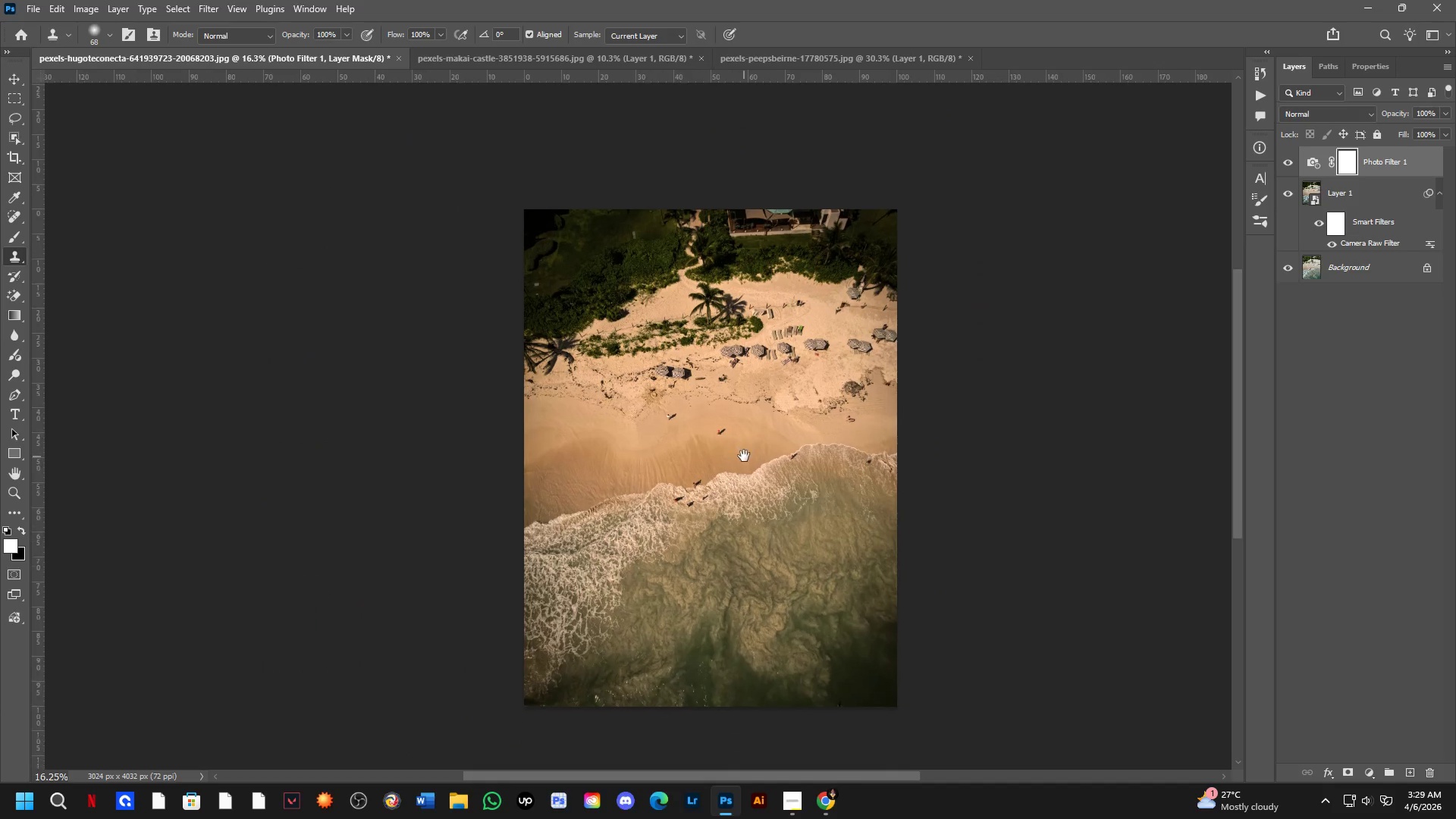 
key(Space)
 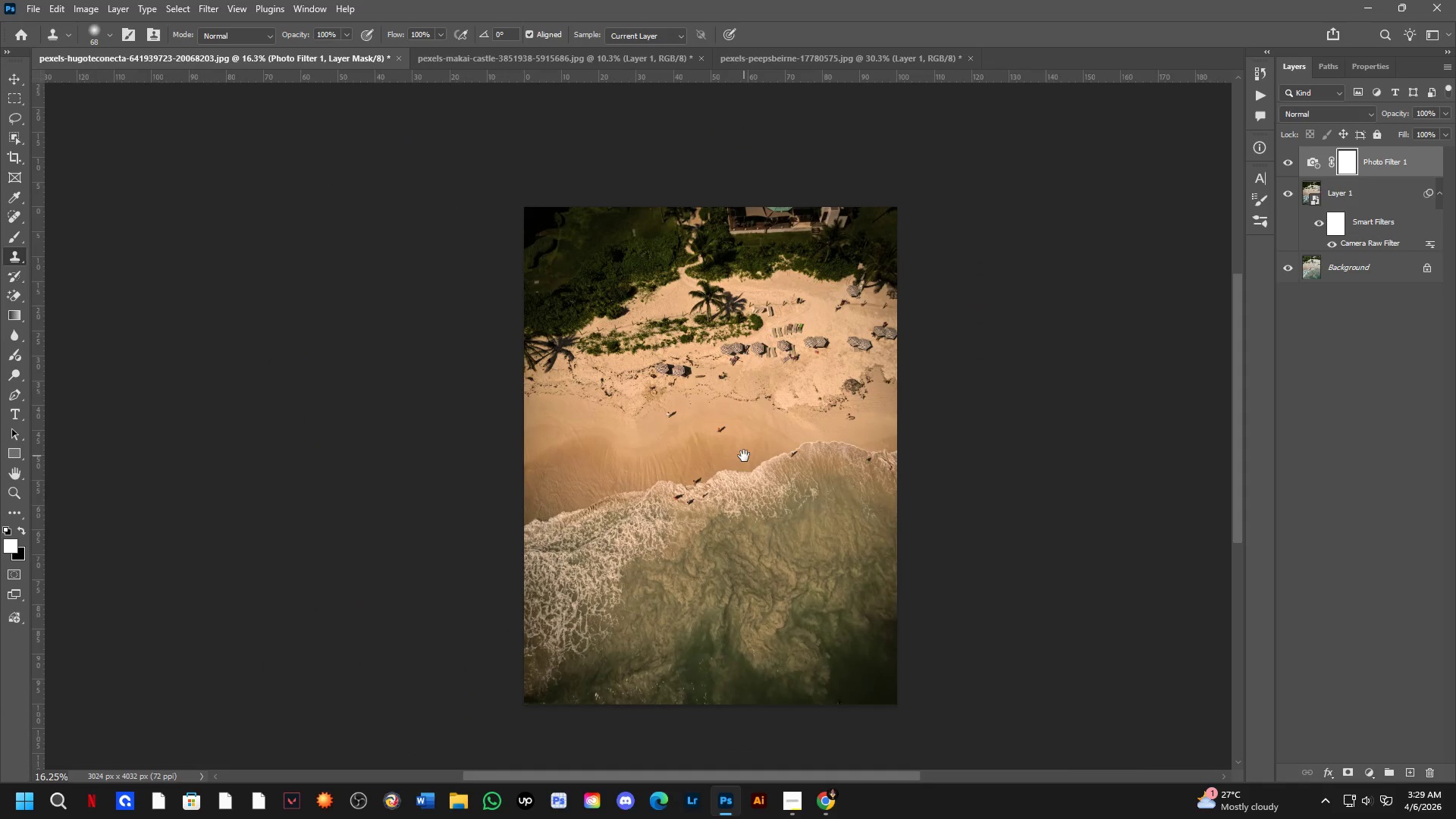 
key(Space)
 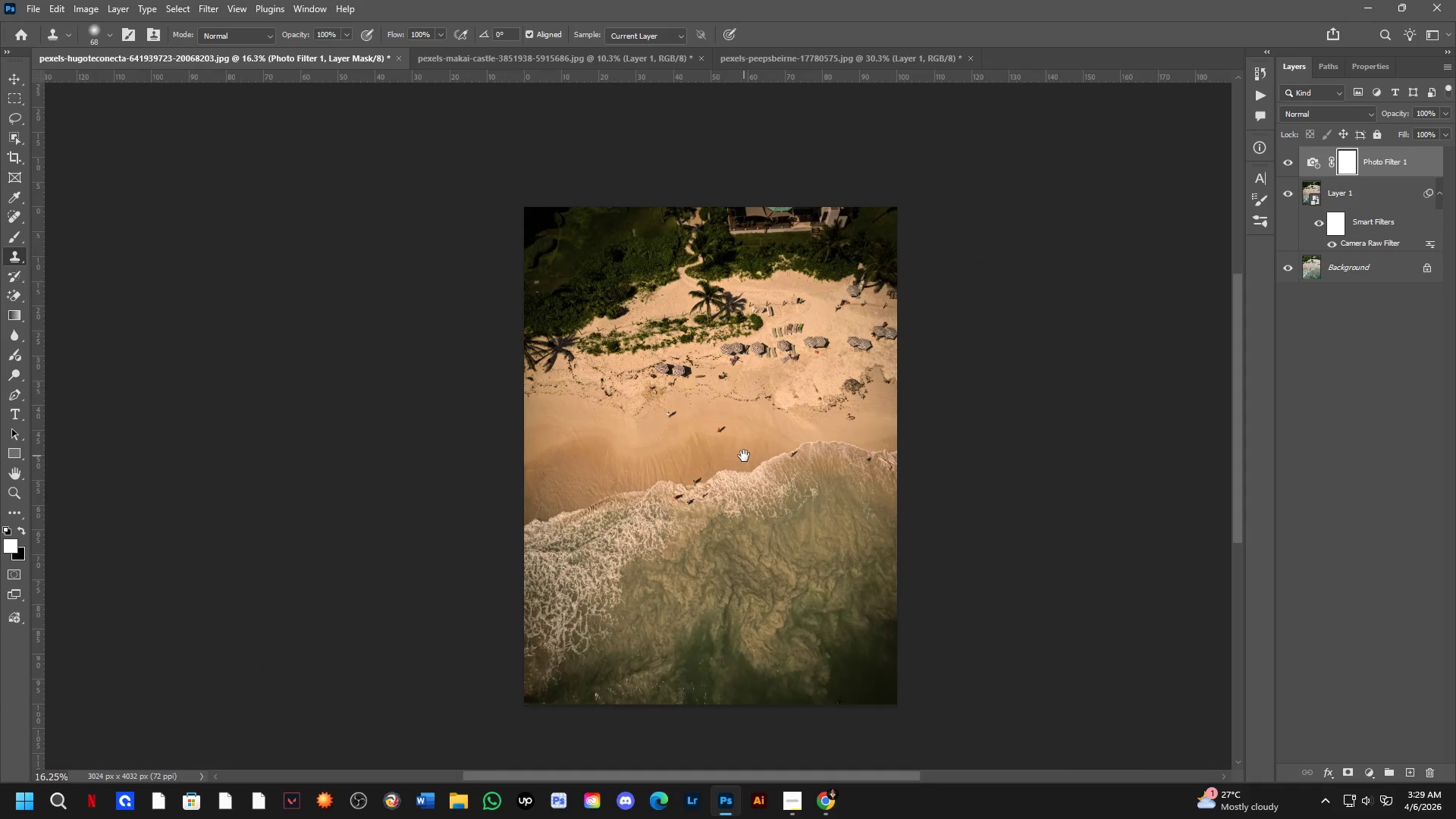 
key(Space)
 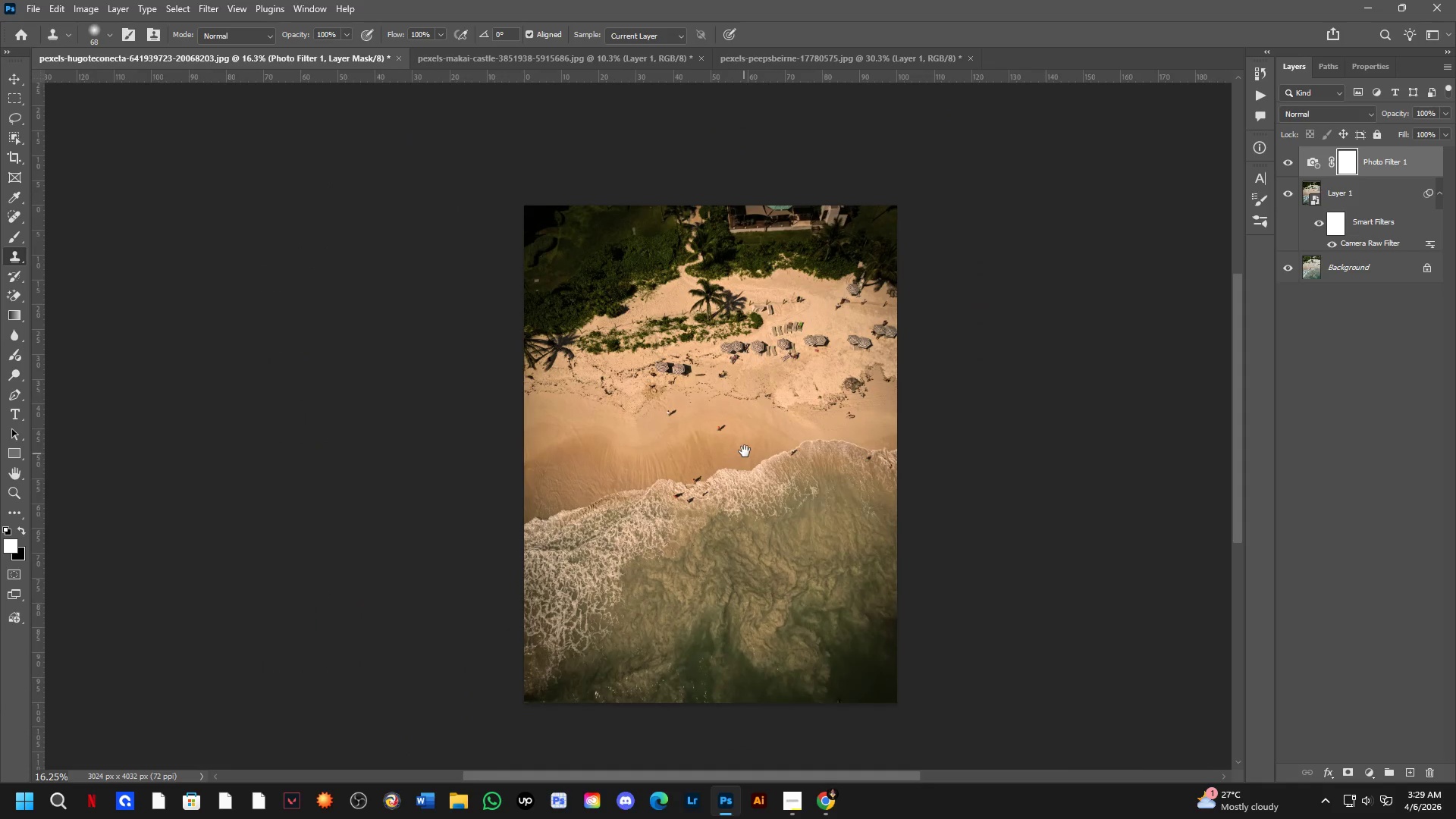 
key(Space)
 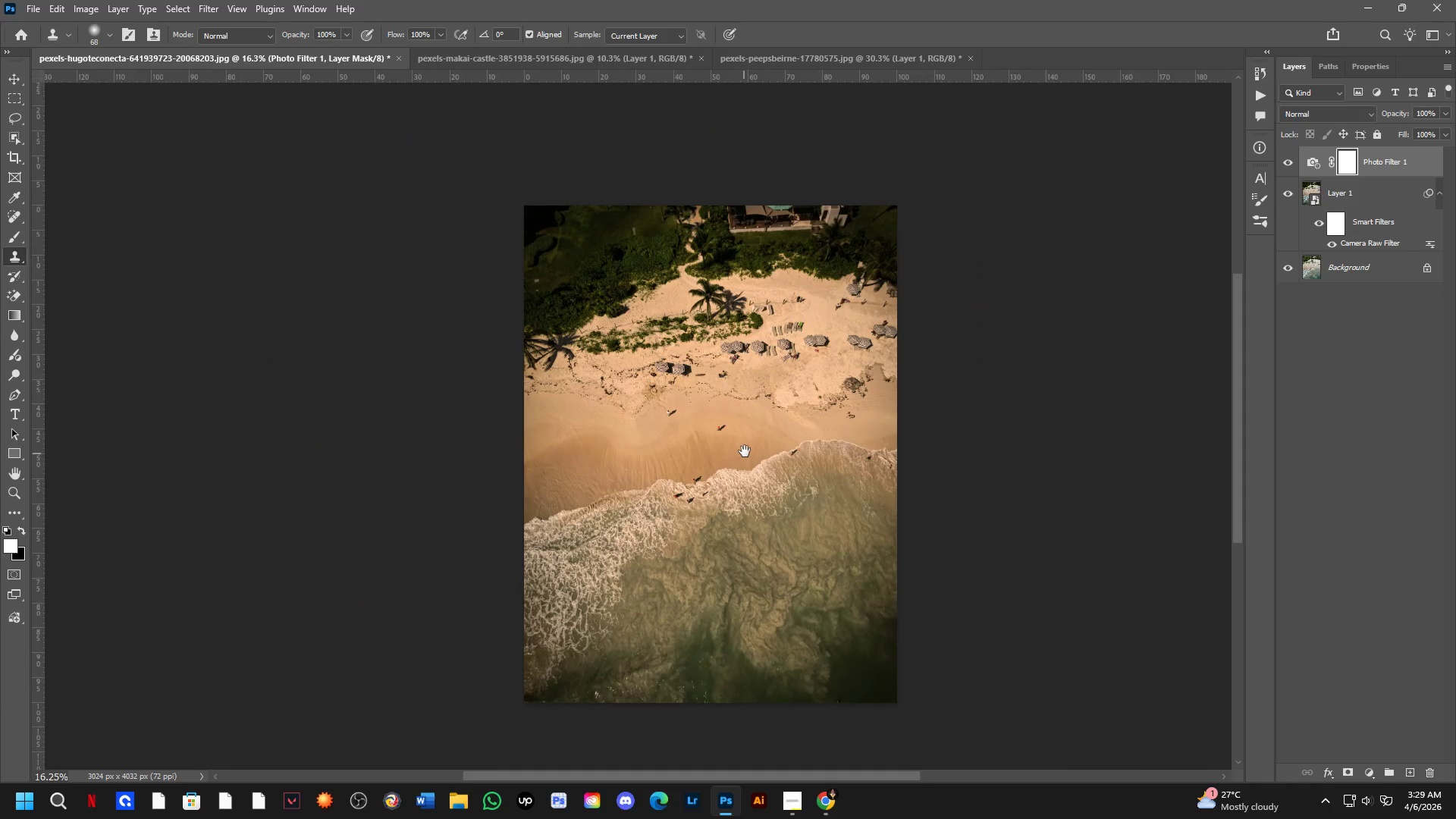 
key(Space)
 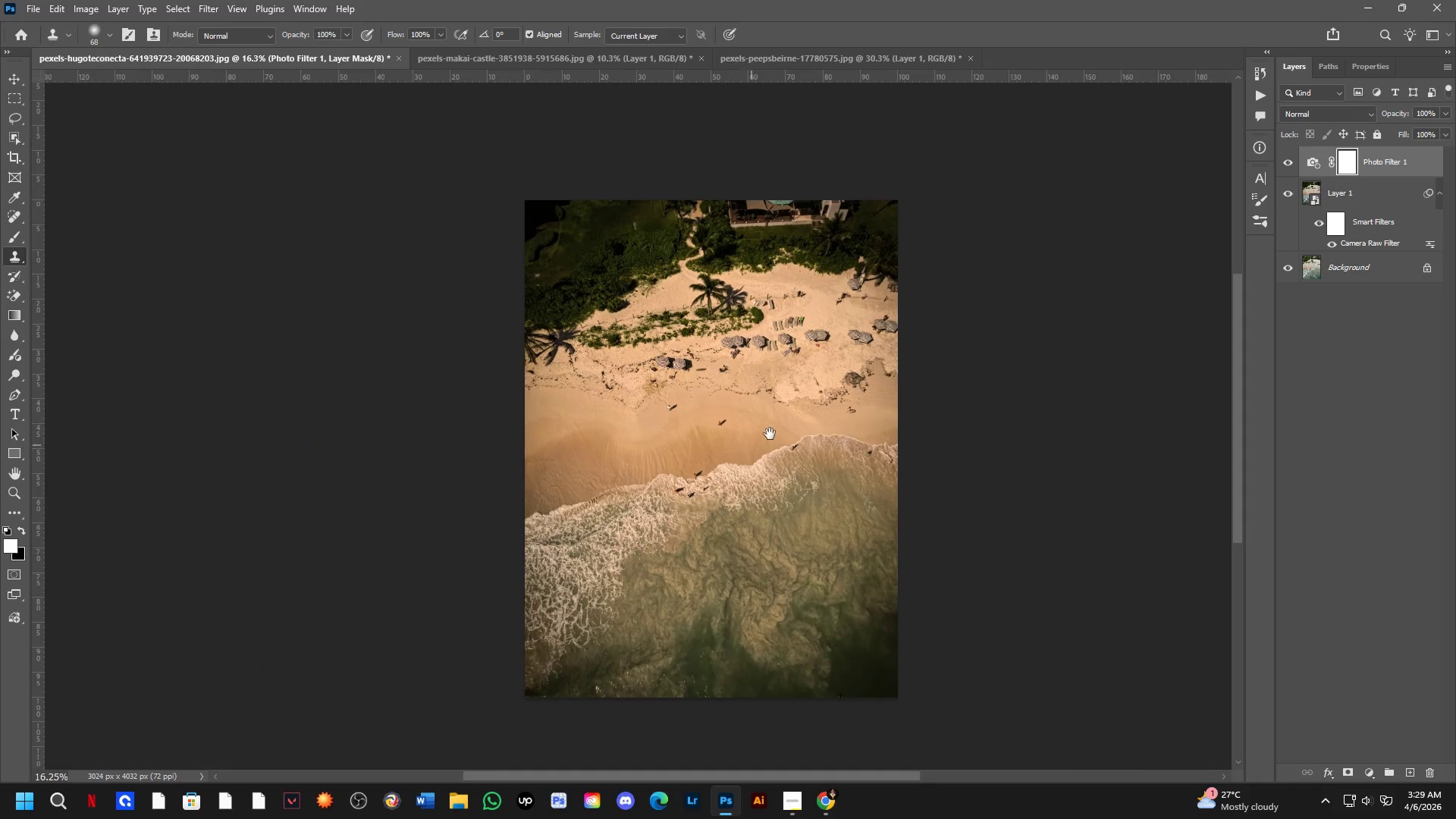 
key(Space)
 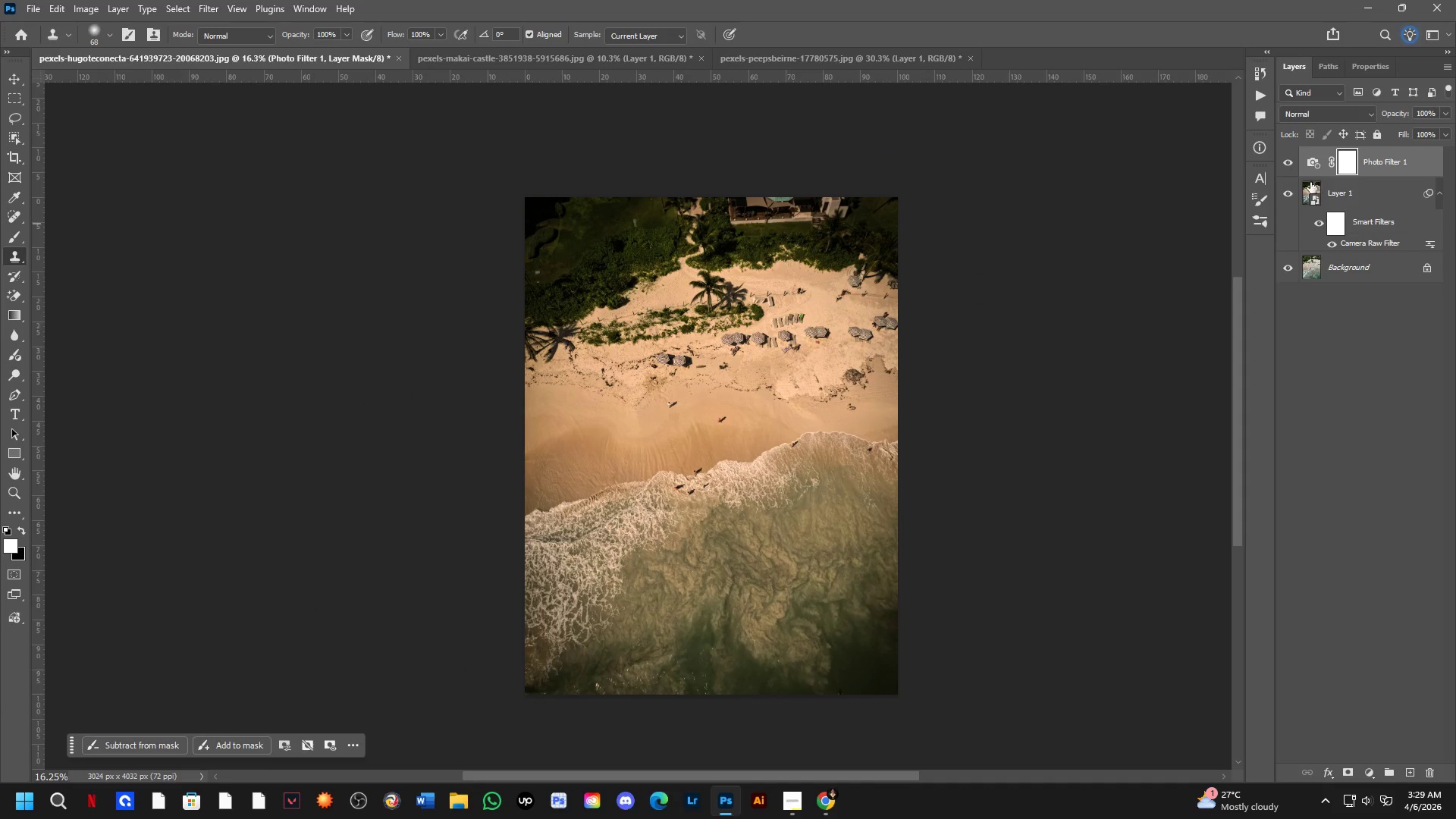 
left_click([1346, 189])
 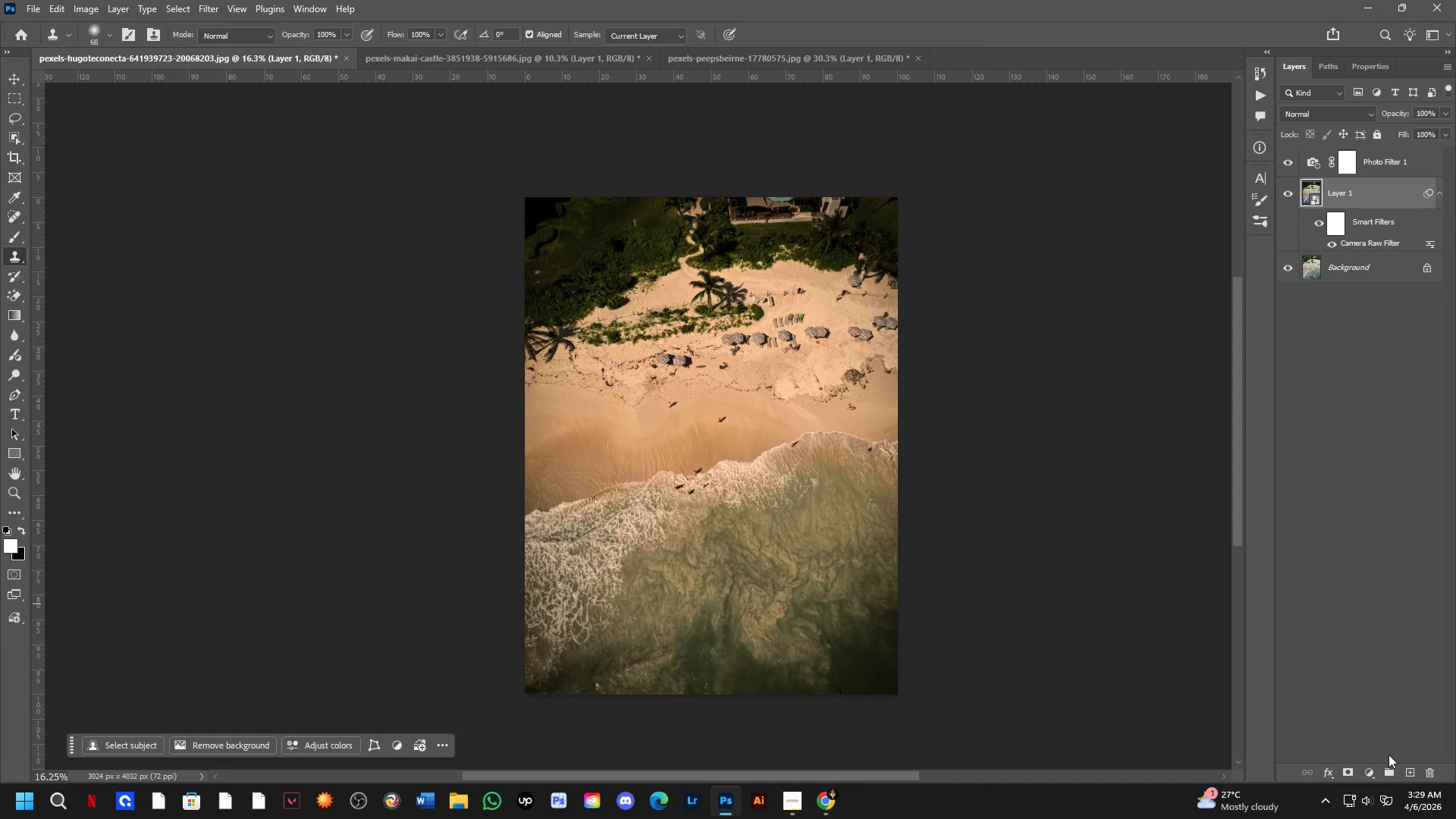 
key(Alt+AltLeft)
 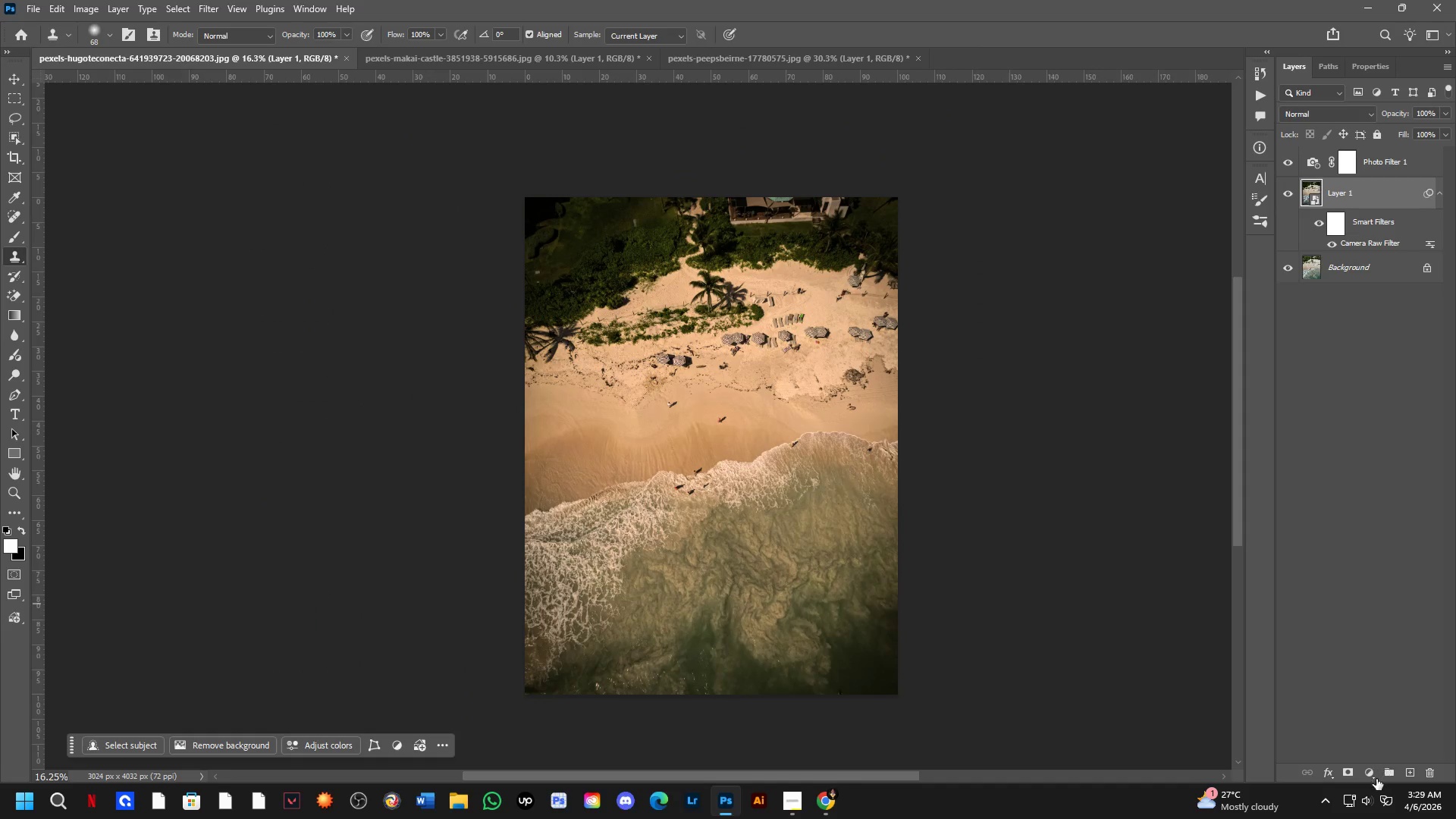 
key(Alt+Tab)